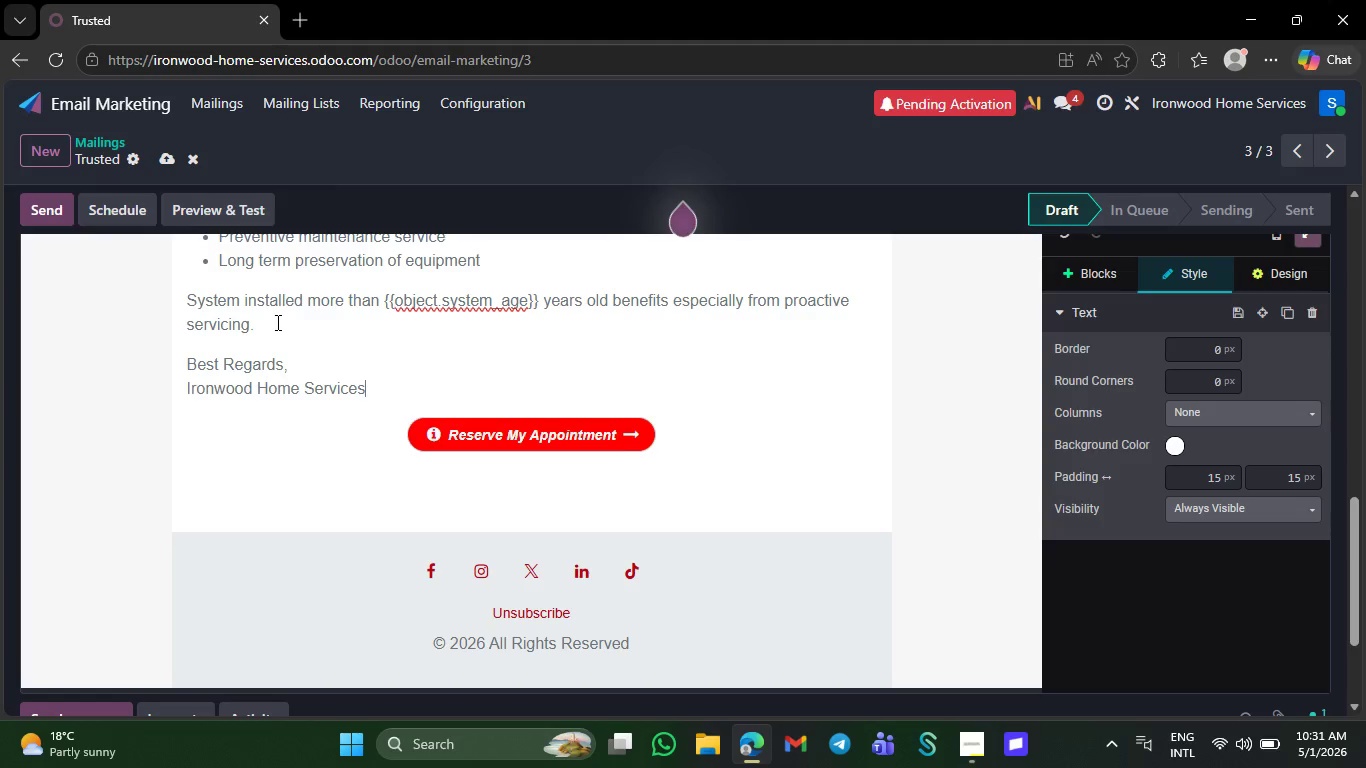 
left_click([525, 444])
 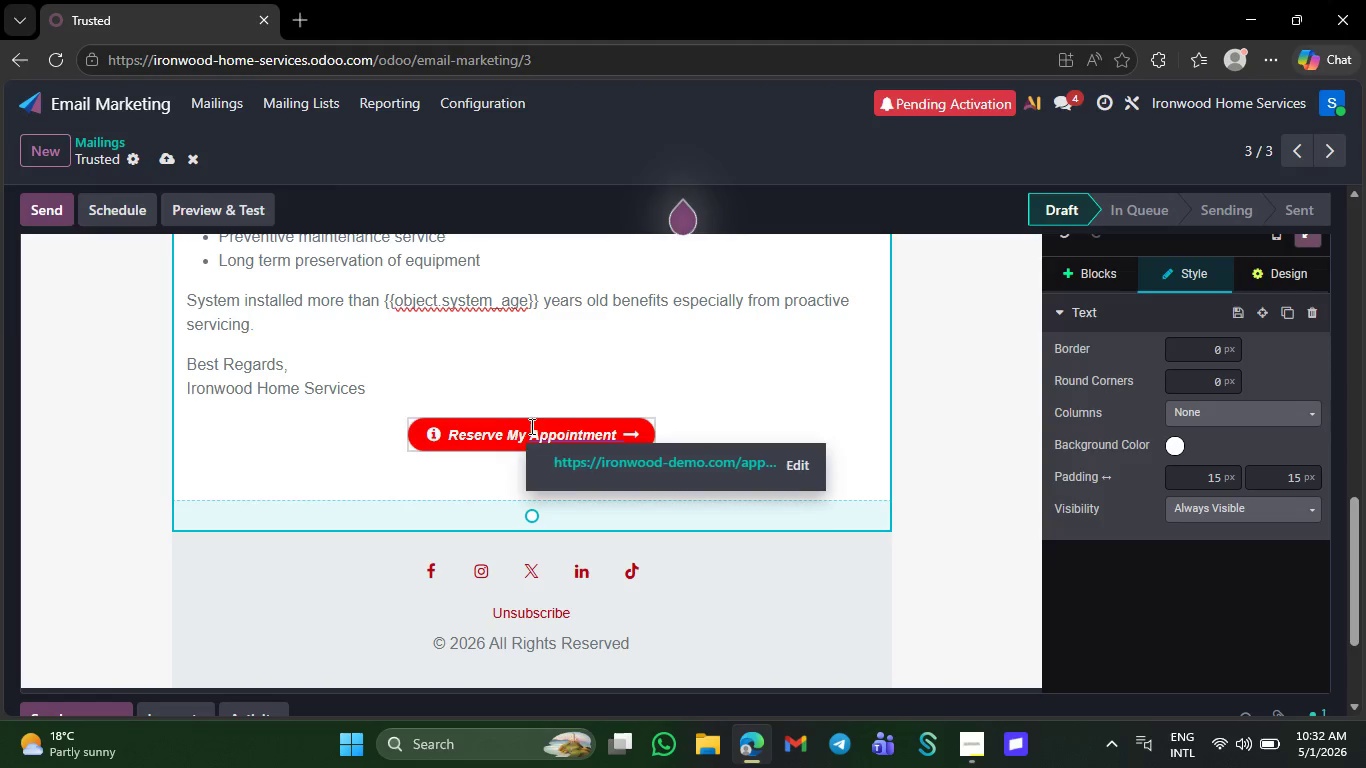 
left_click([592, 381])
 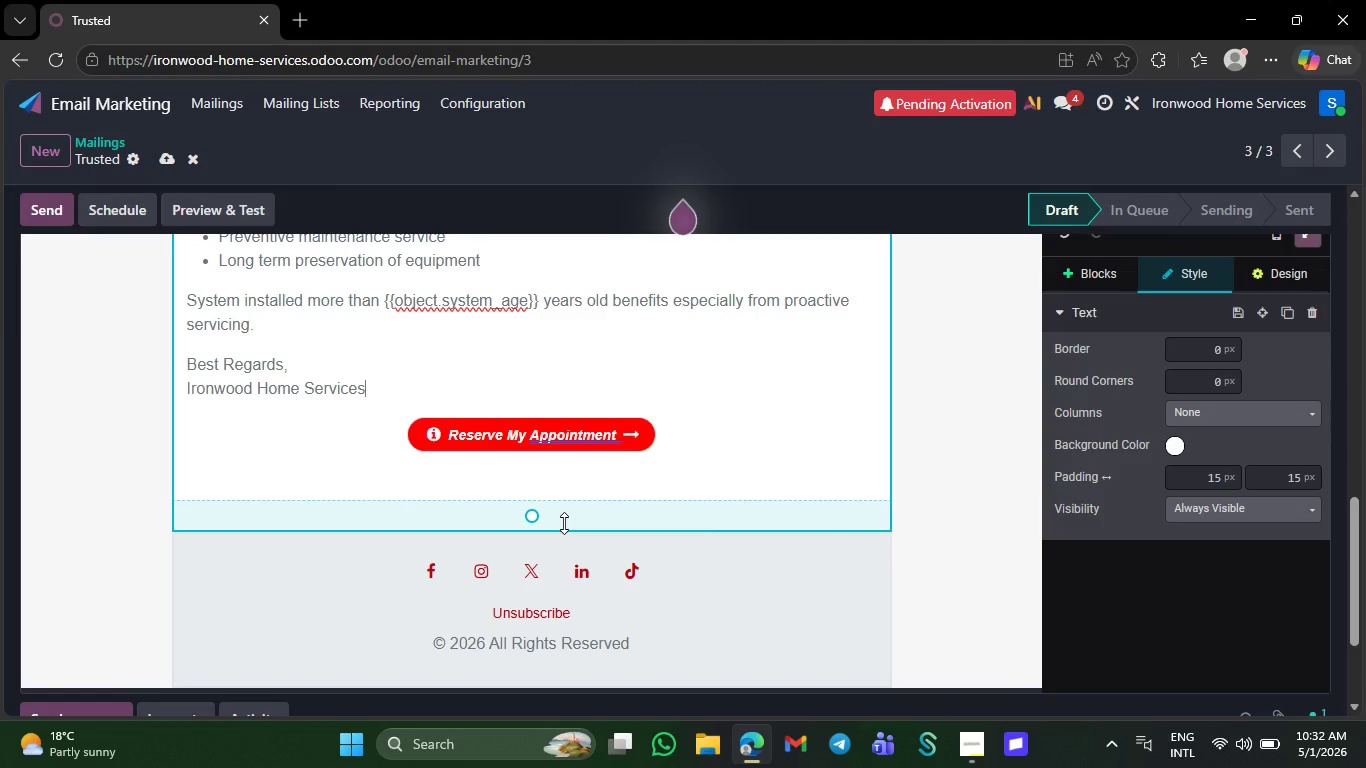 
left_click([533, 431])
 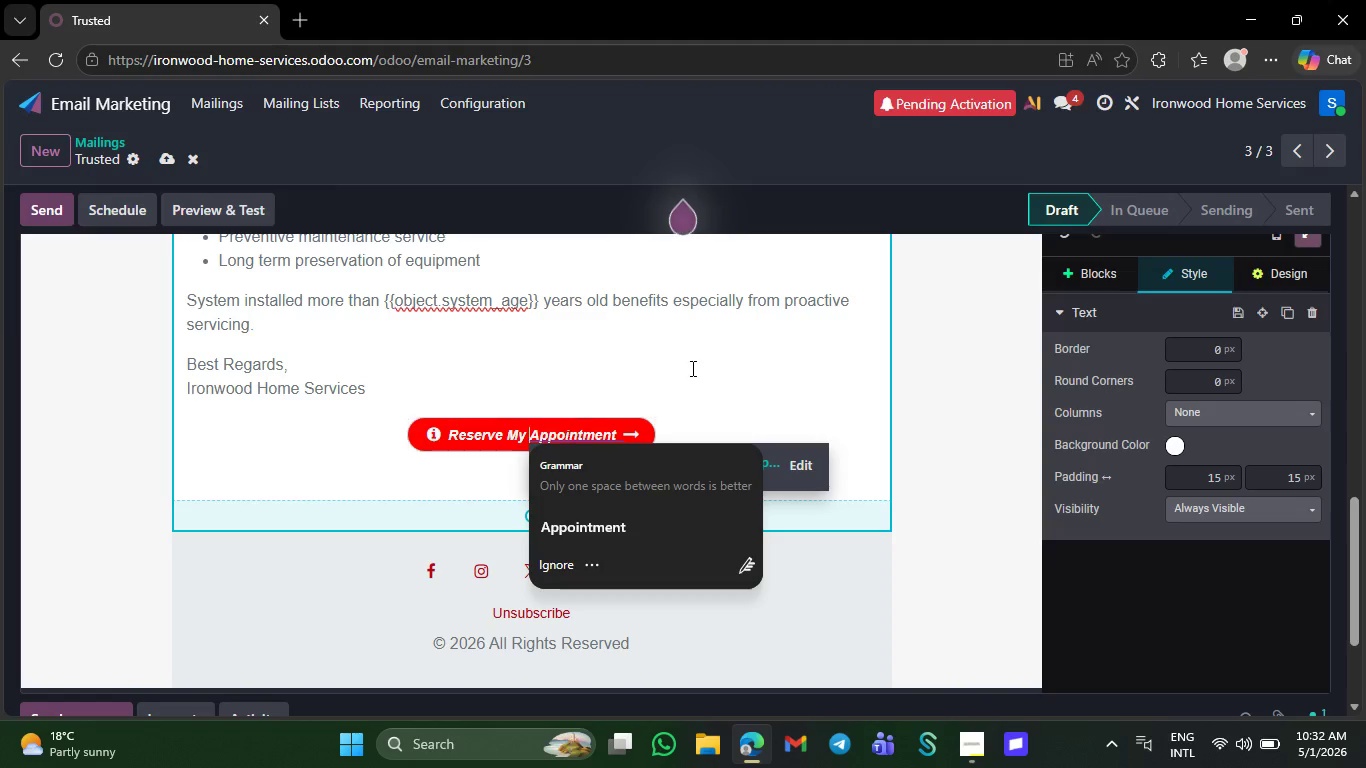 
left_click([696, 368])
 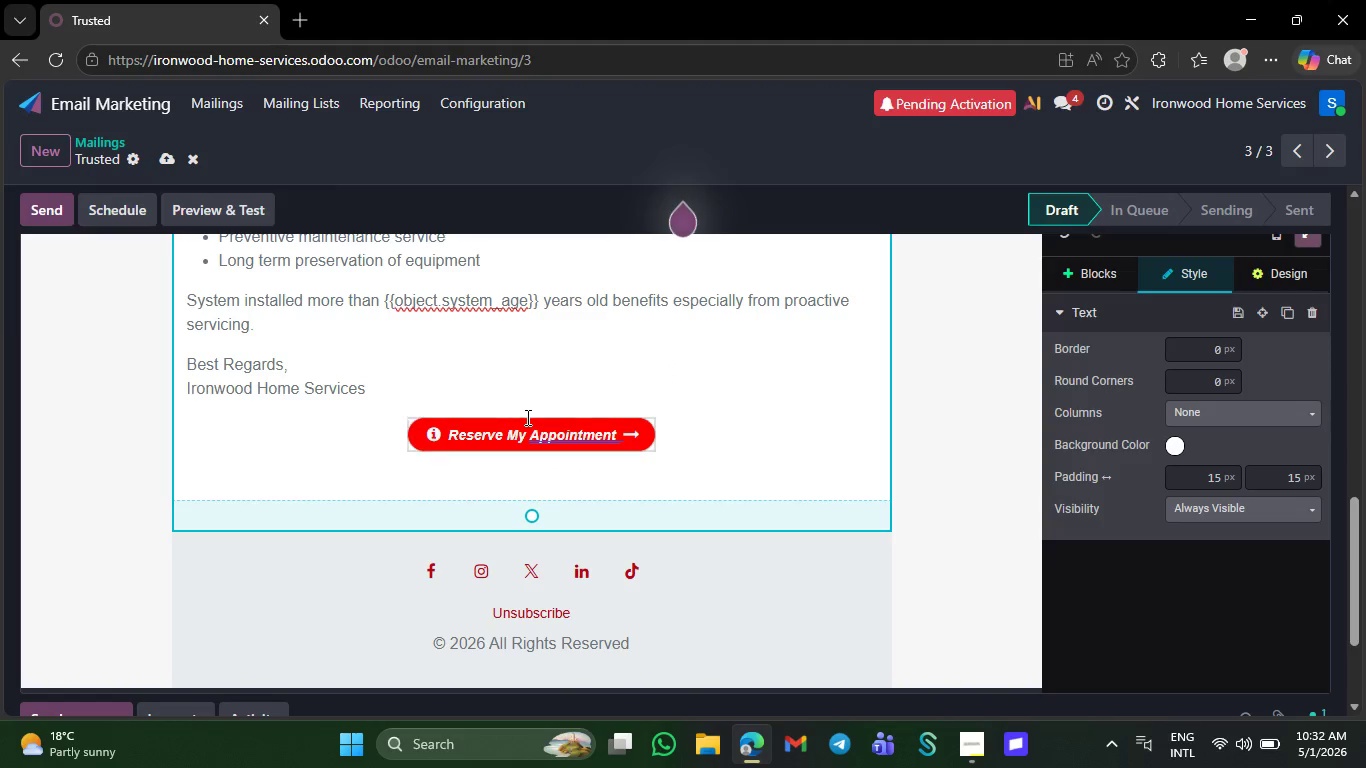 
left_click([527, 417])
 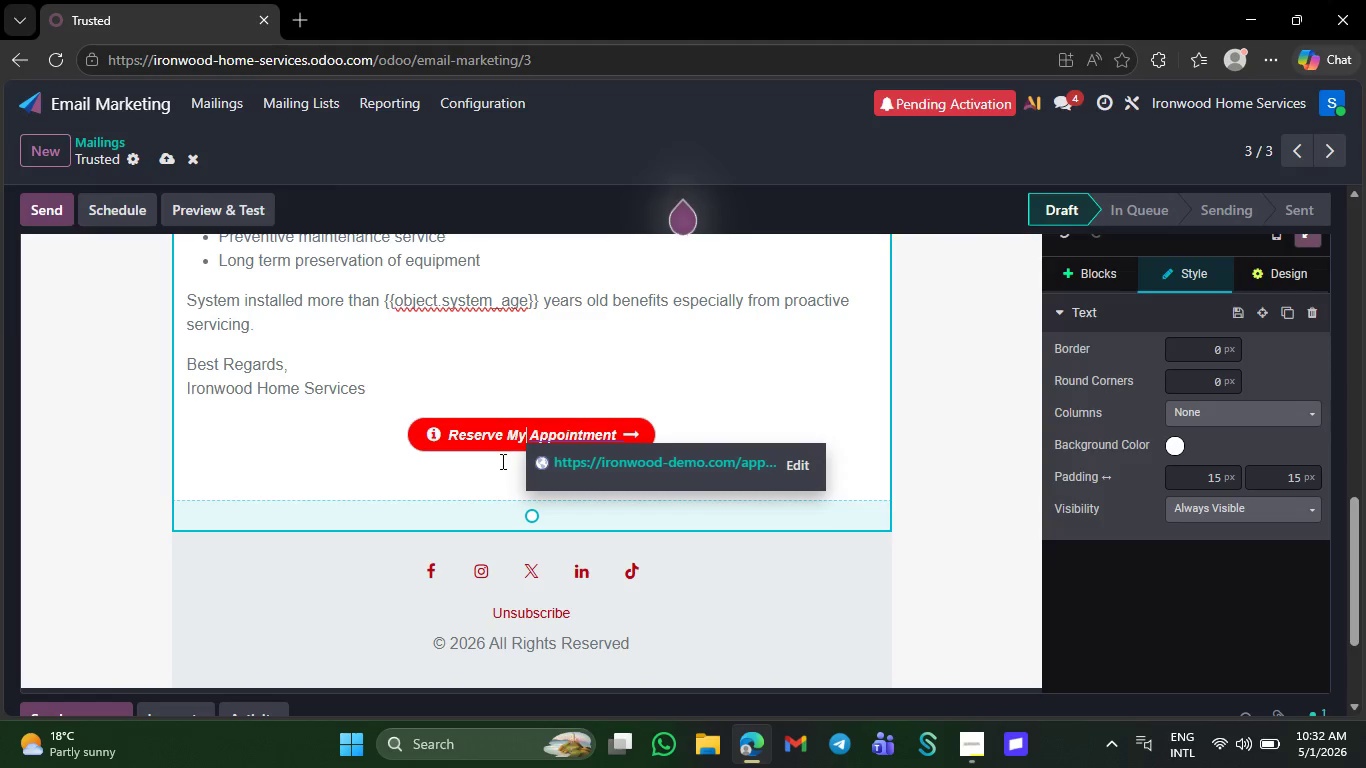 
left_click([501, 460])
 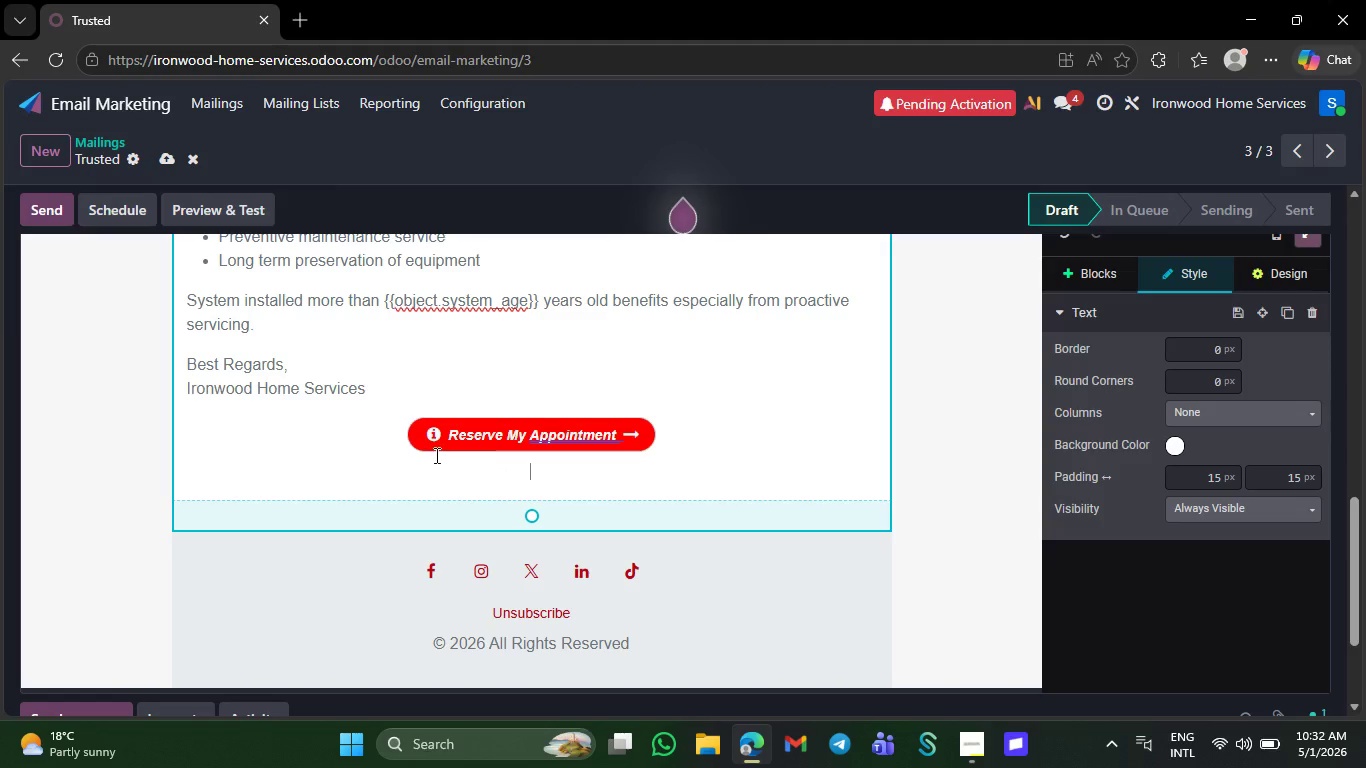 
left_click([435, 455])
 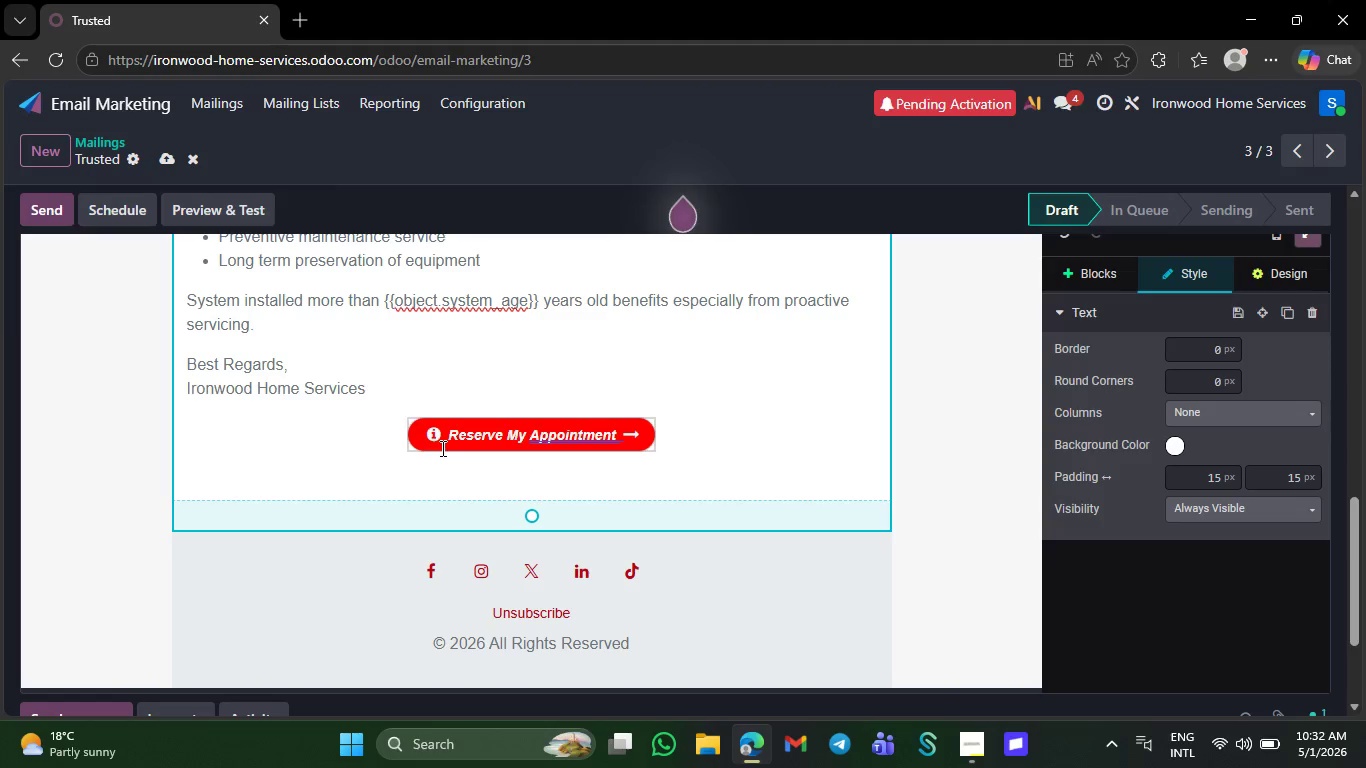 
left_click([441, 448])
 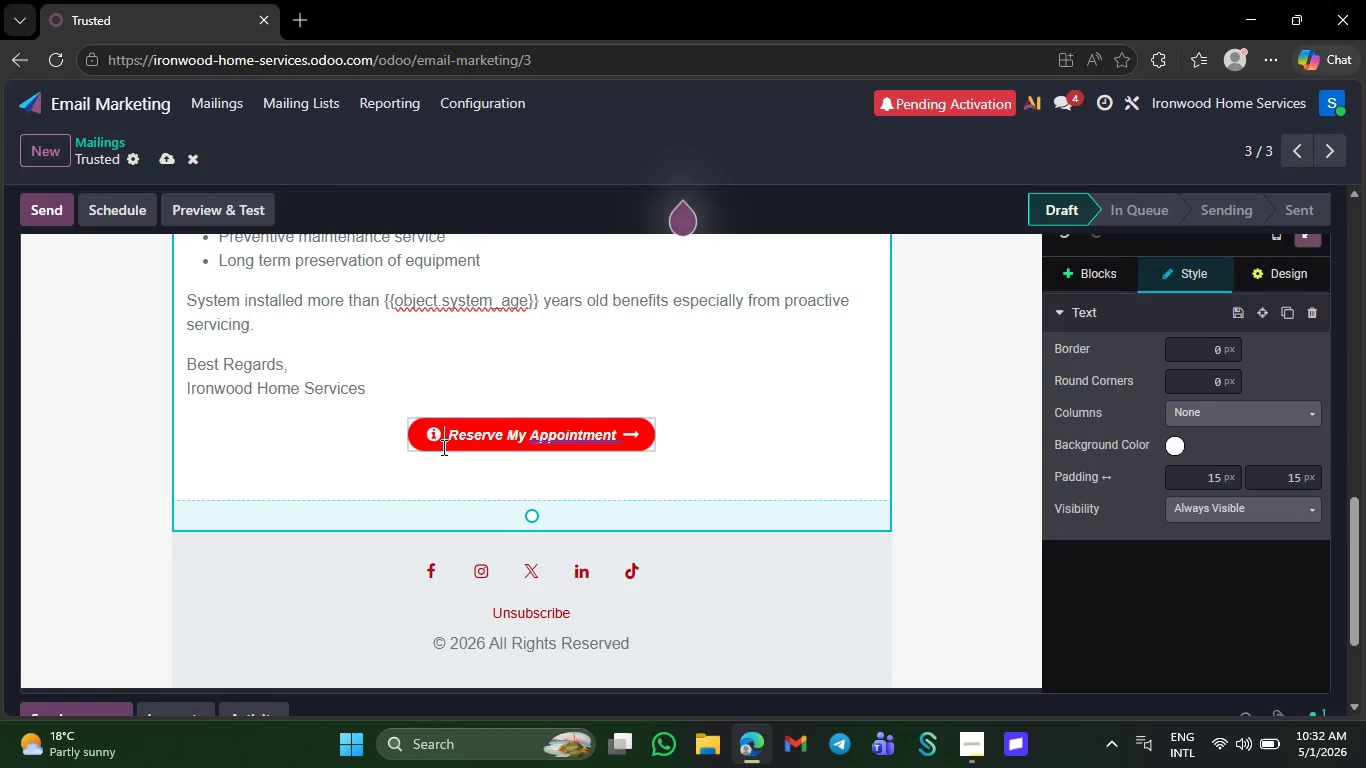 
left_click([442, 447])
 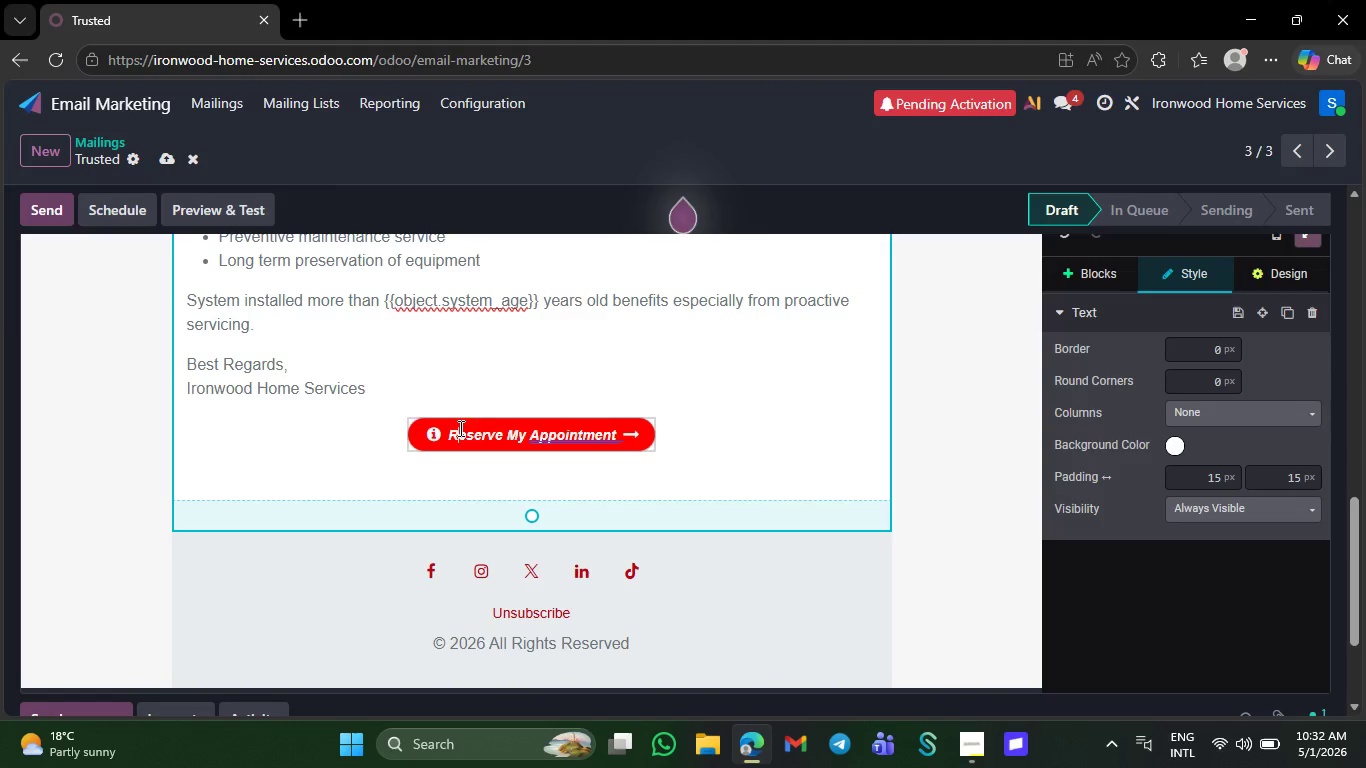 
double_click([483, 412])
 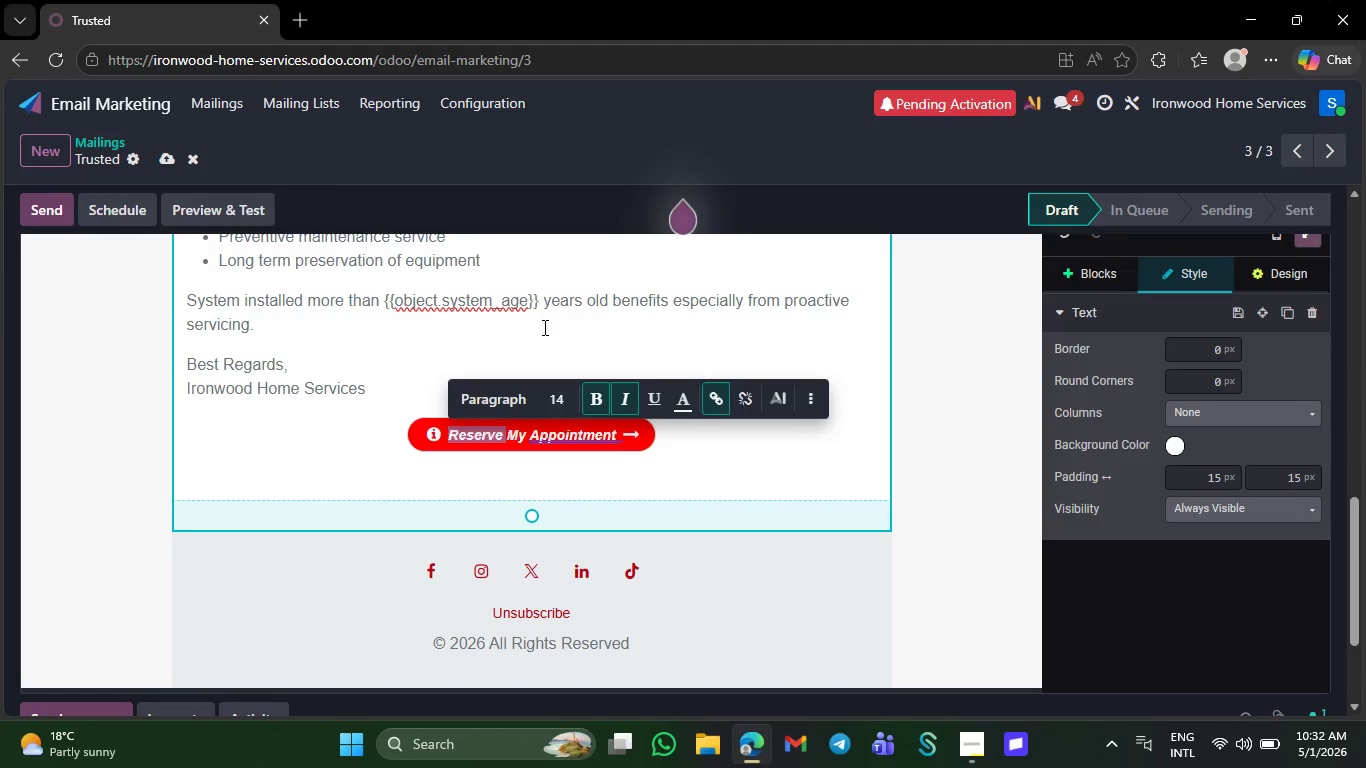 
double_click([543, 325])
 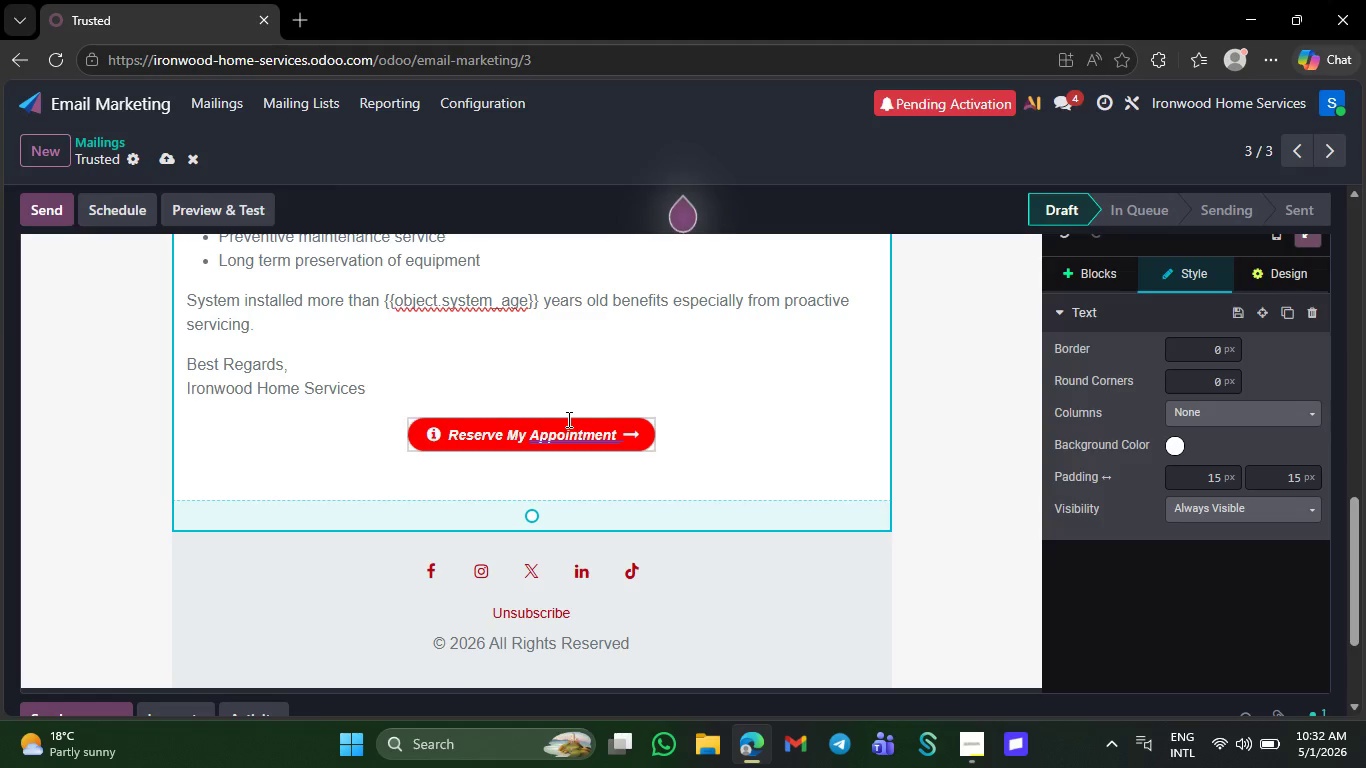 
left_click([567, 419])
 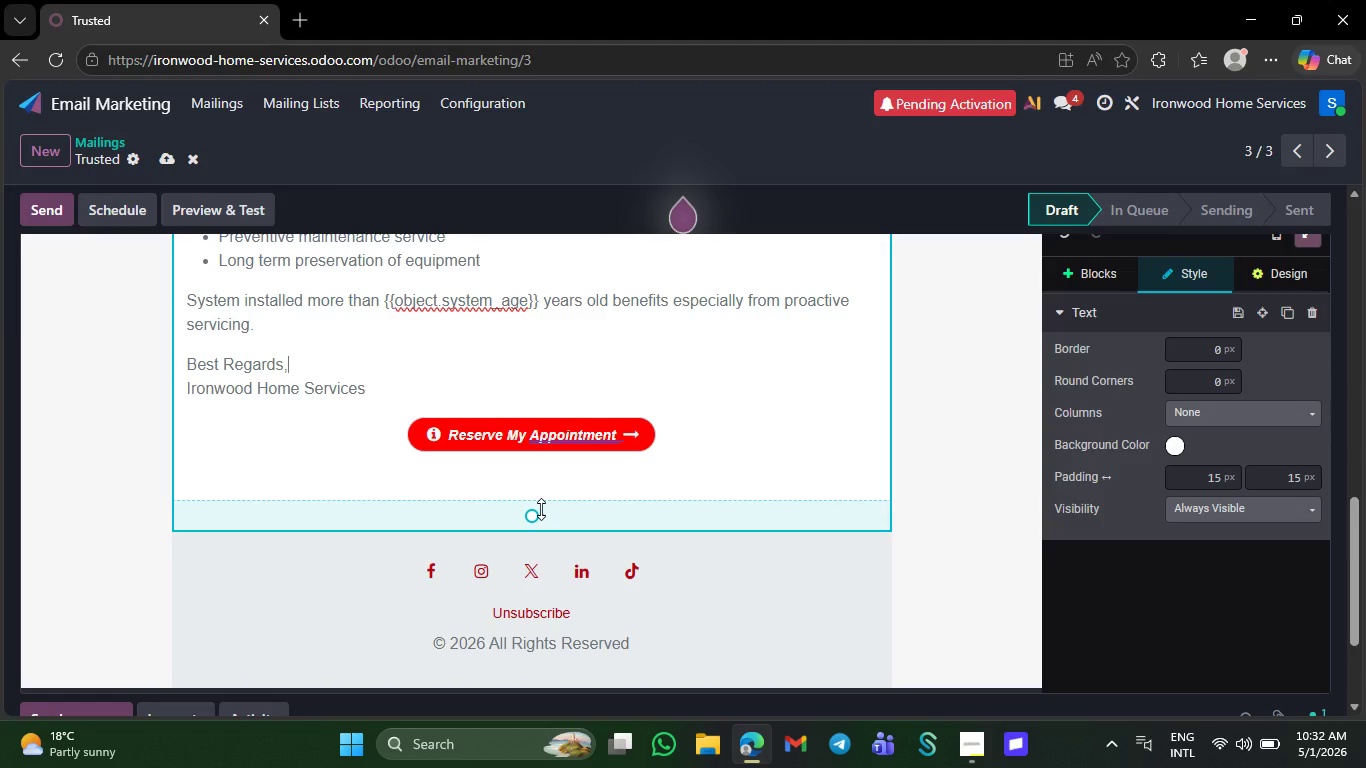 
left_click([705, 435])
 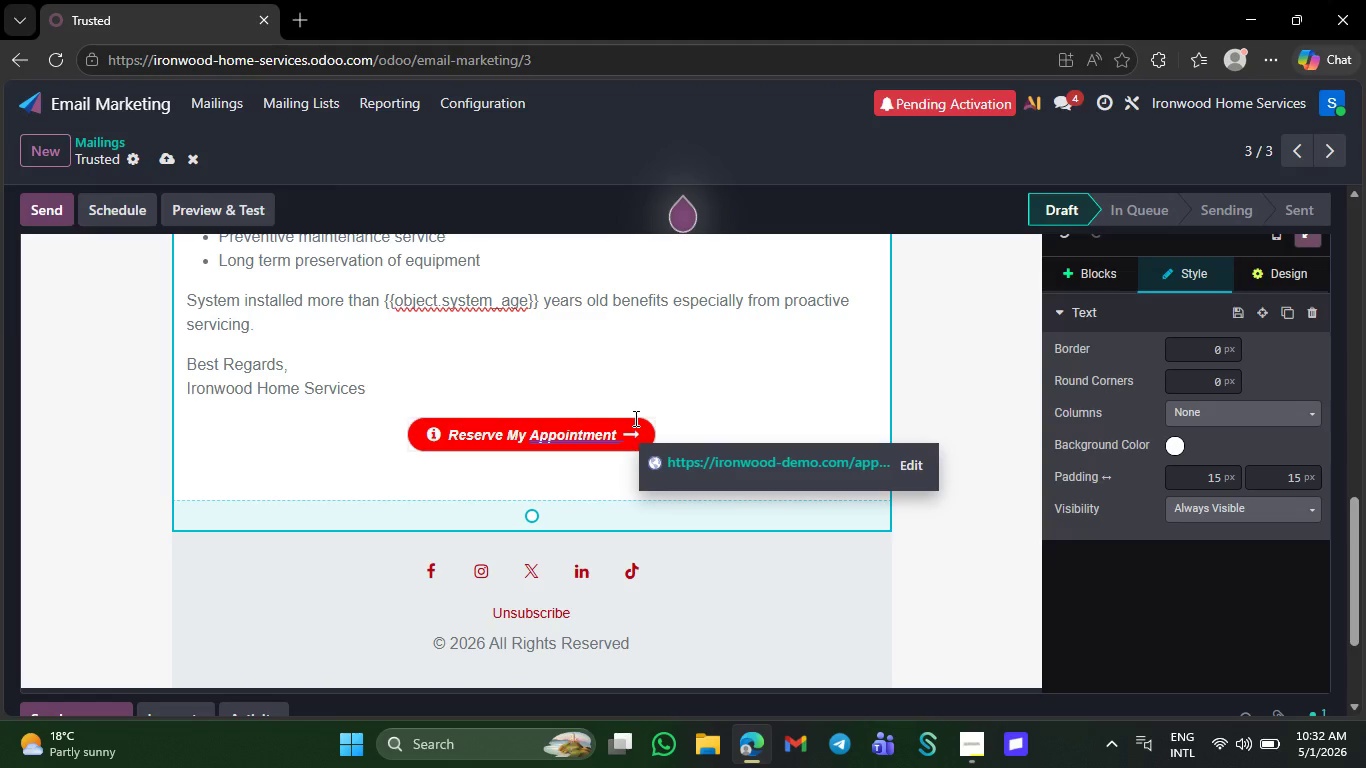 
double_click([634, 418])
 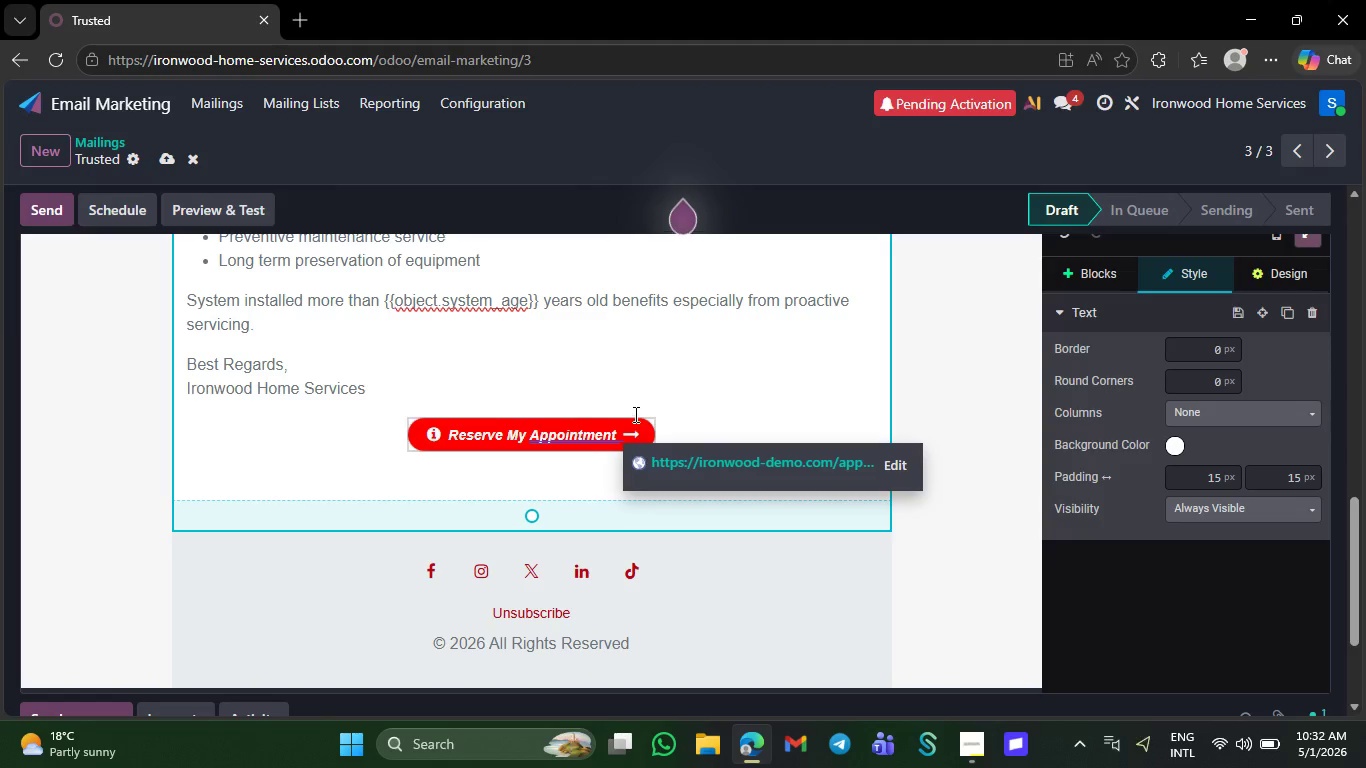 
left_click([635, 412])
 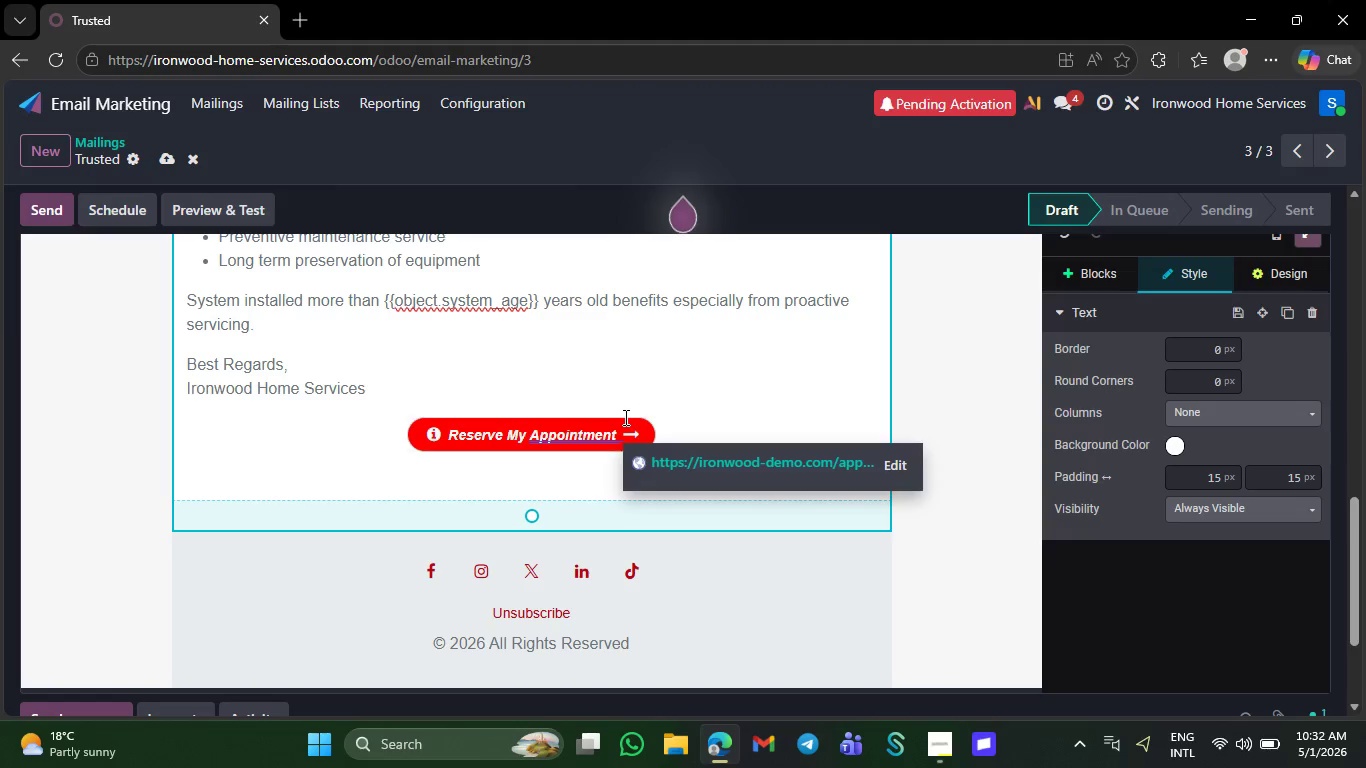 
left_click([624, 417])
 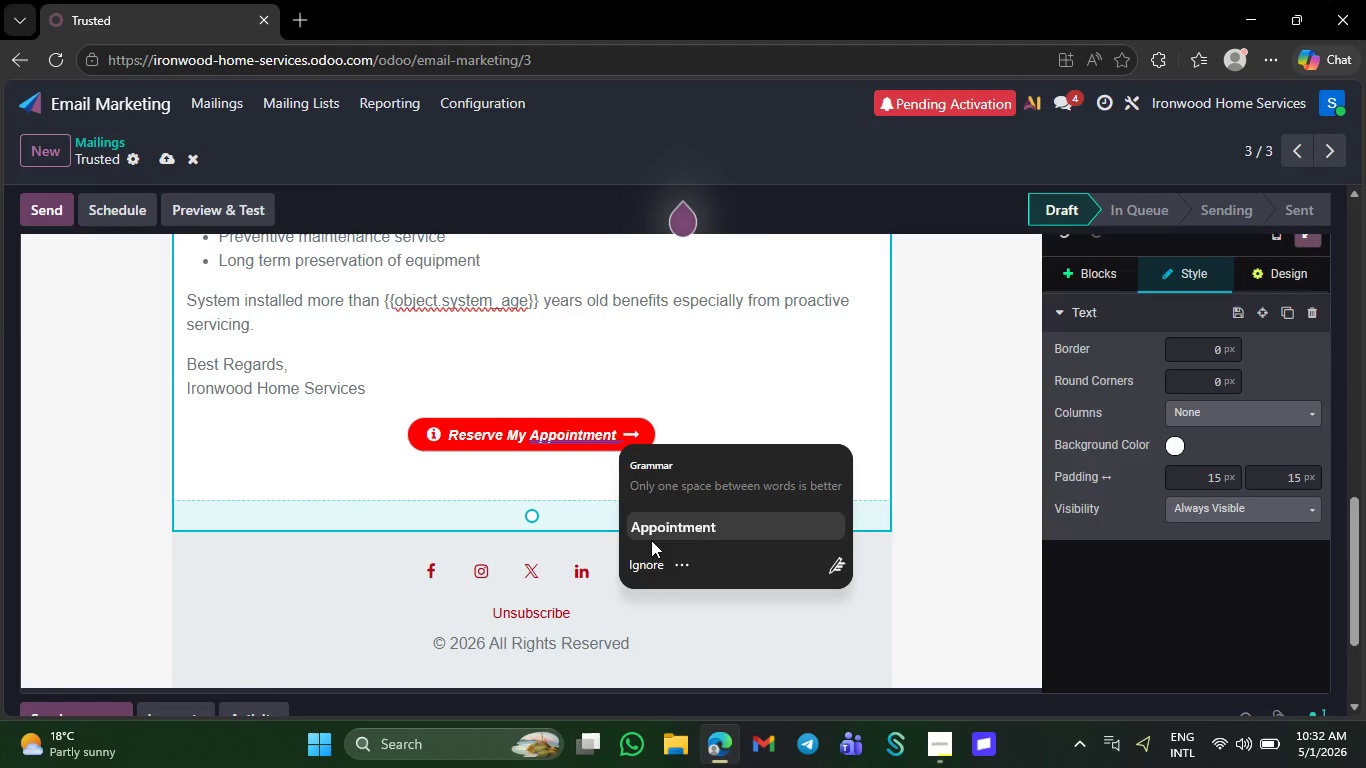 
left_click([649, 532])
 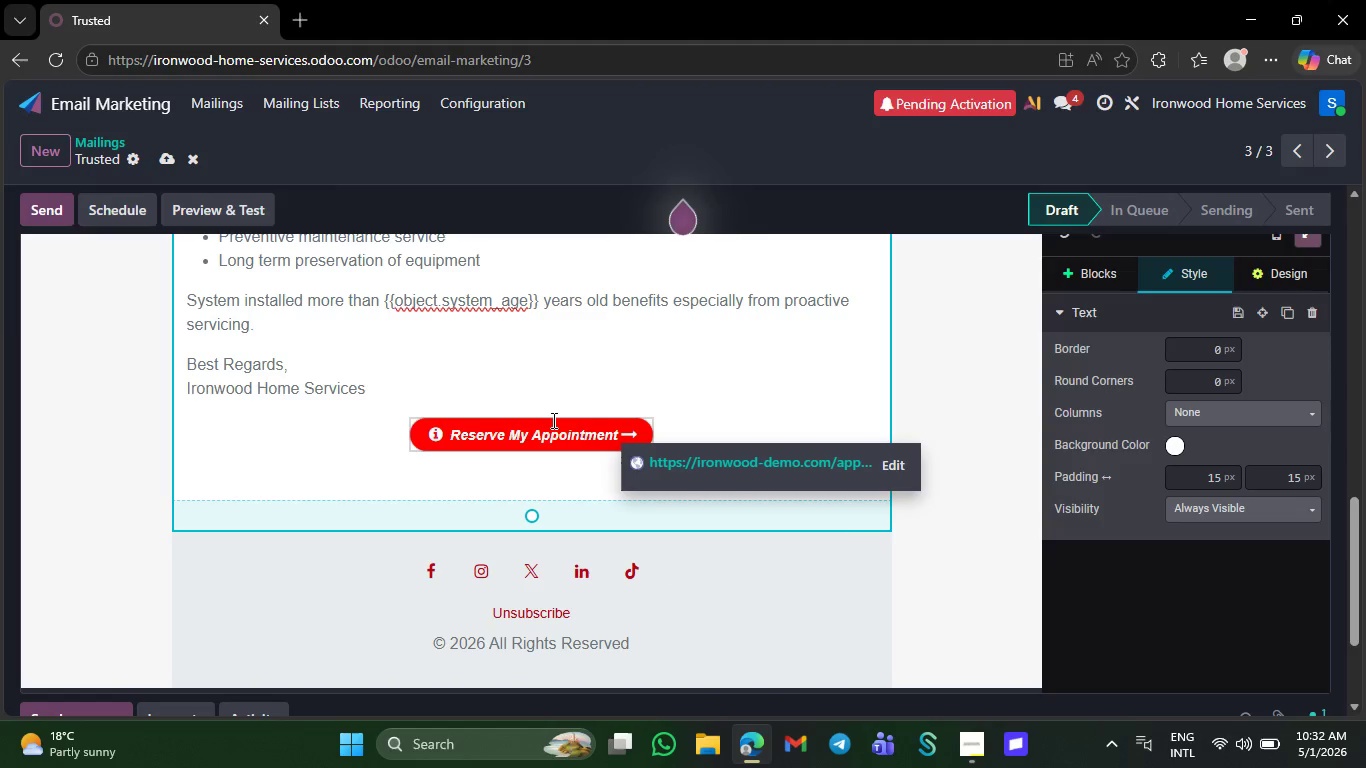 
left_click([552, 420])
 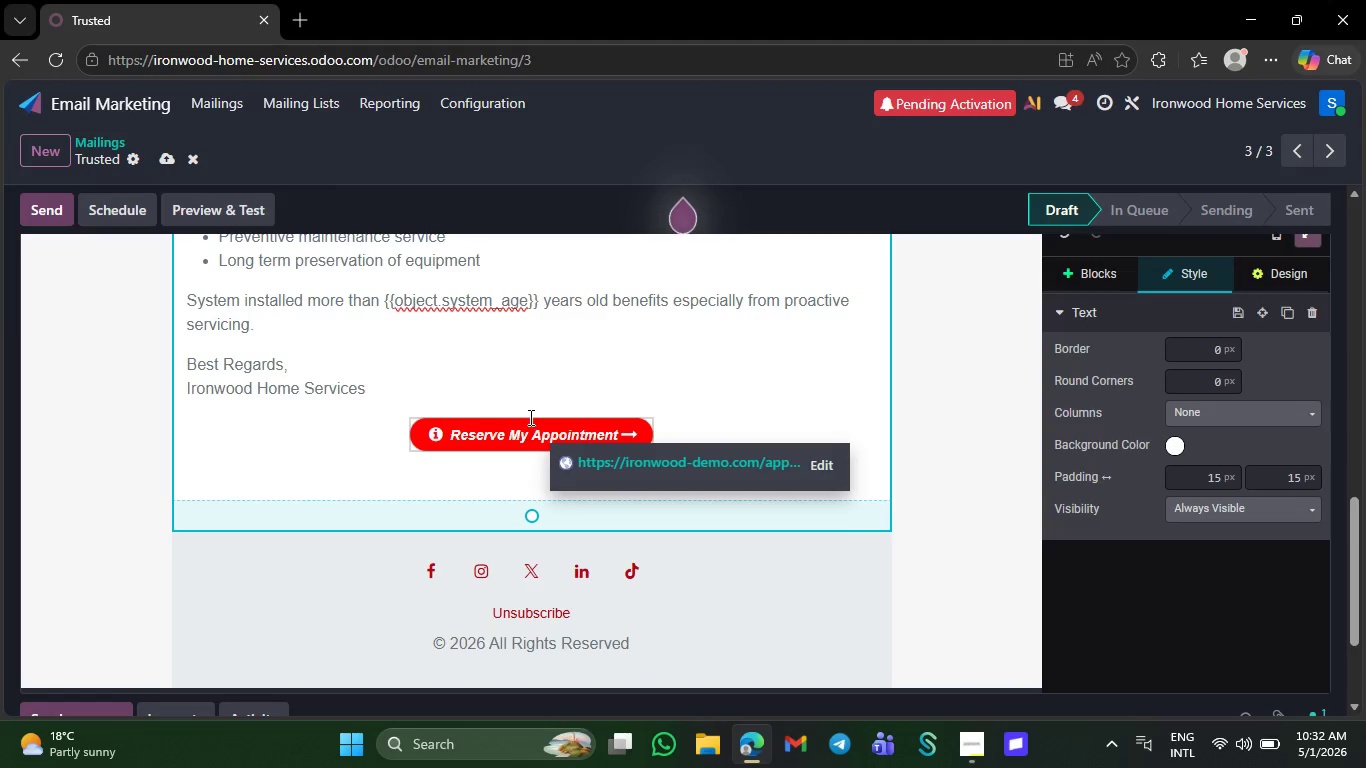 
left_click([529, 417])
 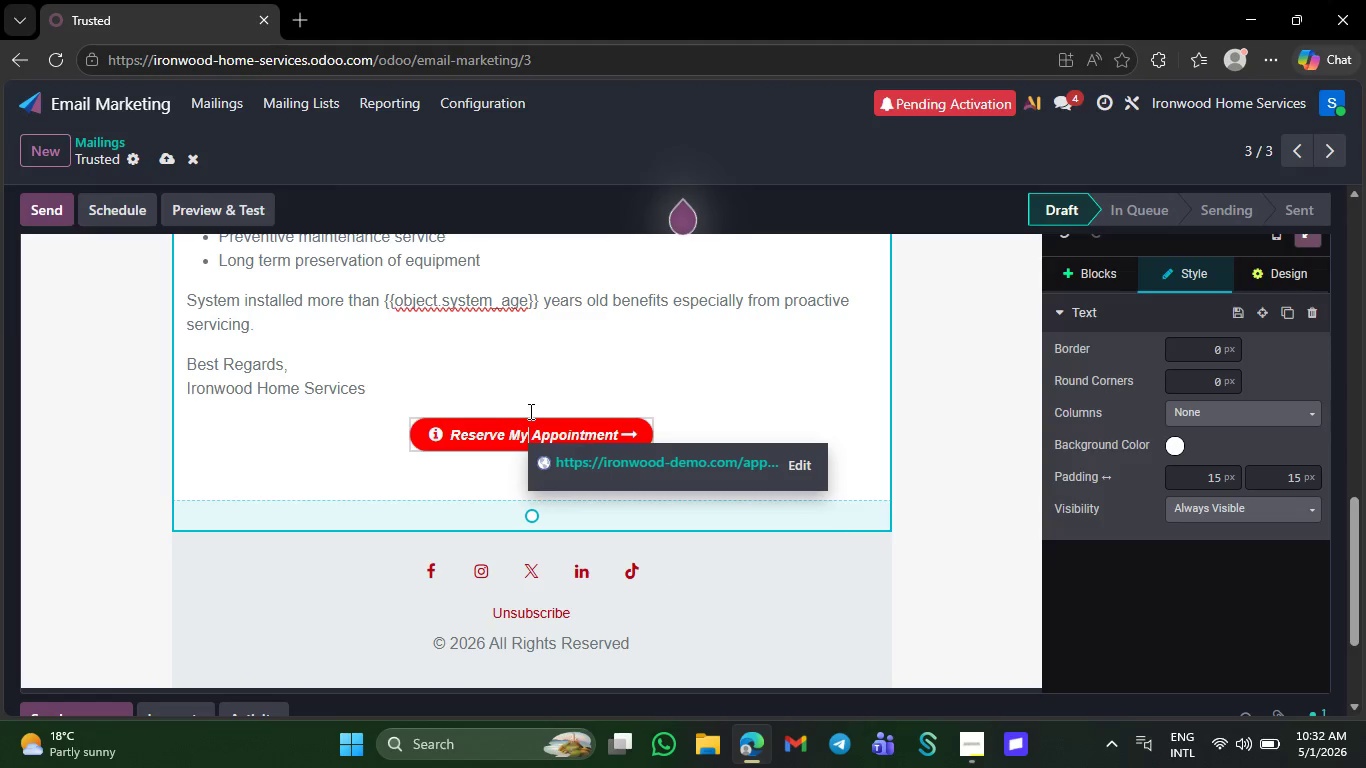 
left_click([529, 411])
 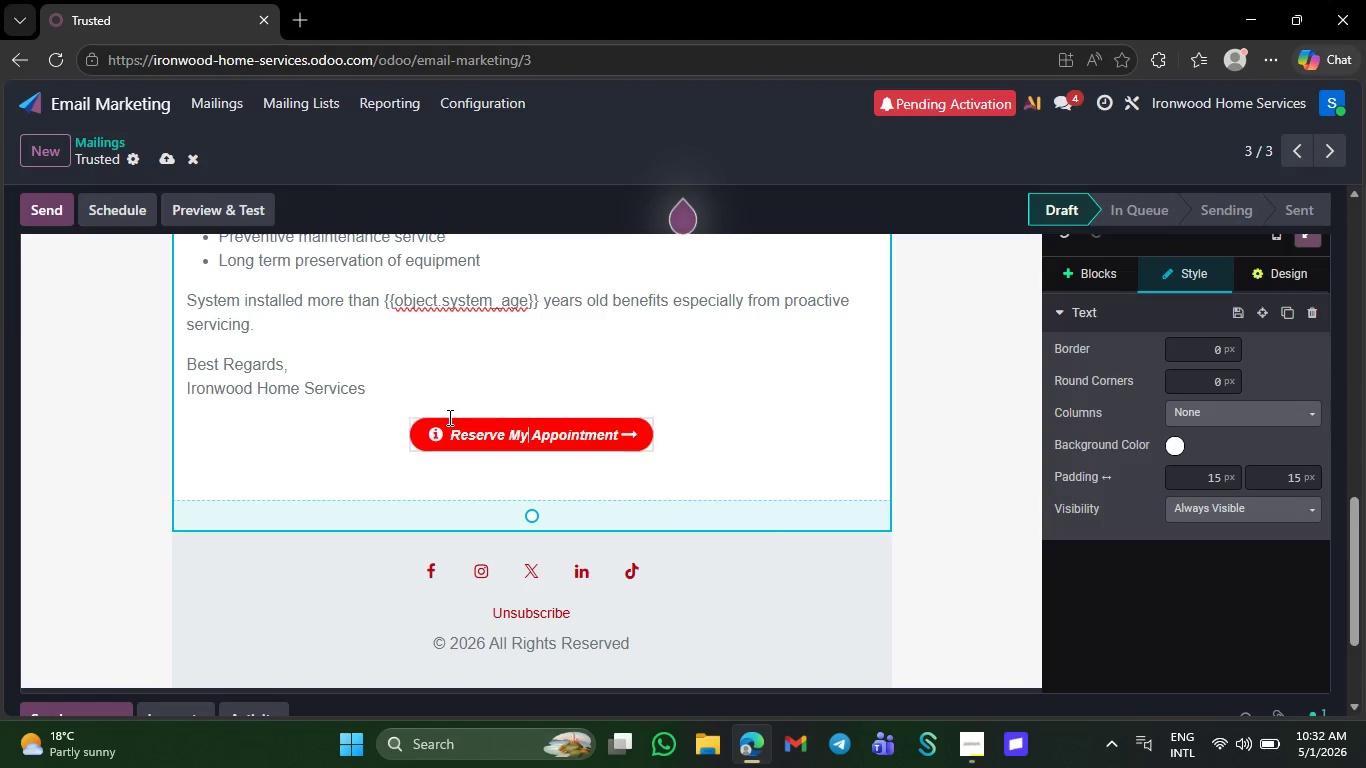 
left_click([448, 417])
 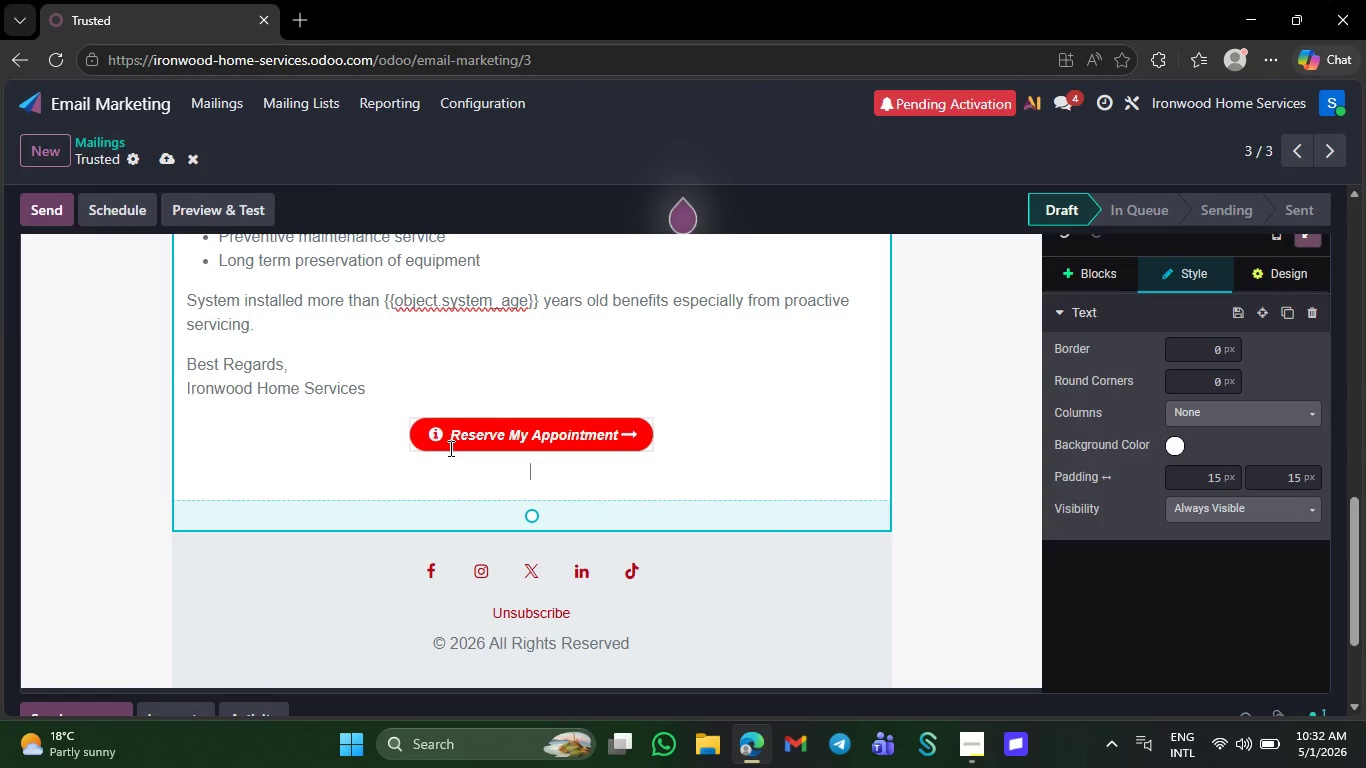 
left_click([416, 445])
 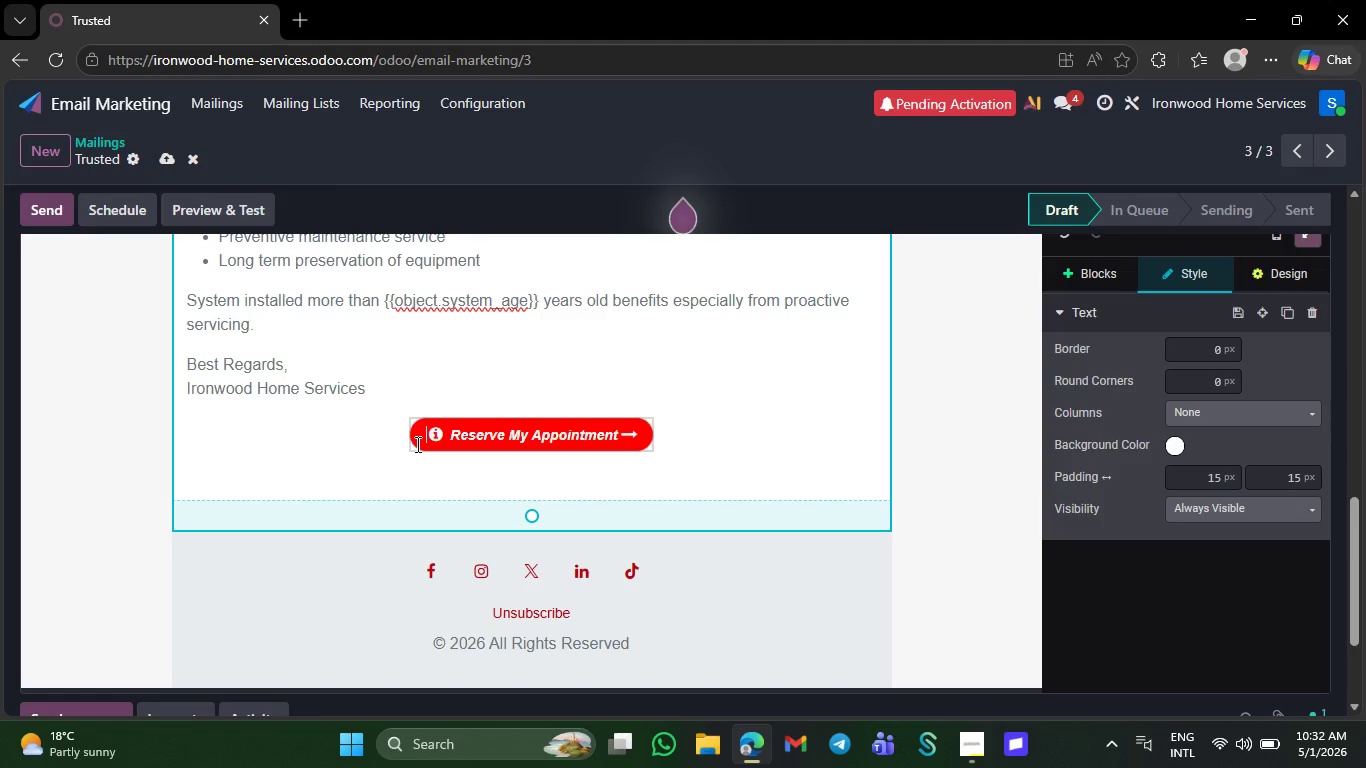 
left_click([412, 428])
 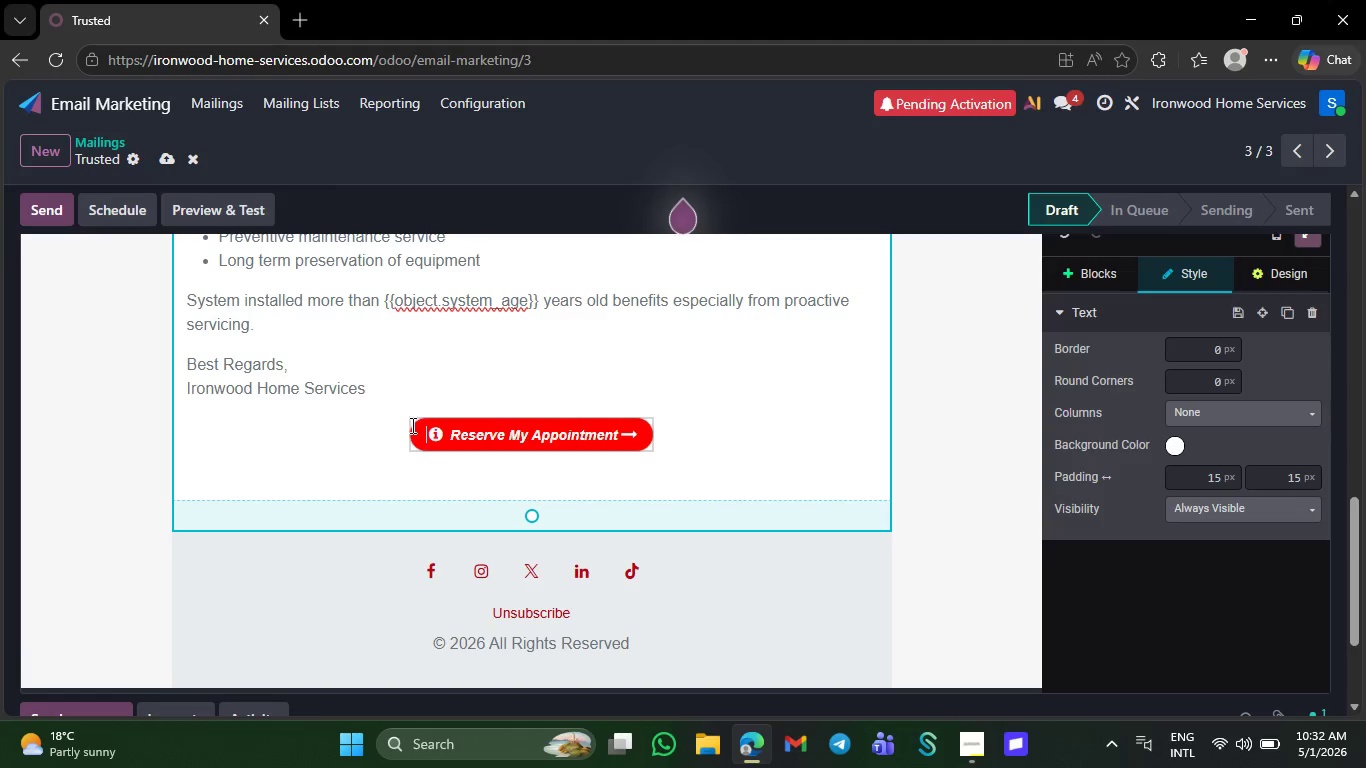 
left_click([411, 425])
 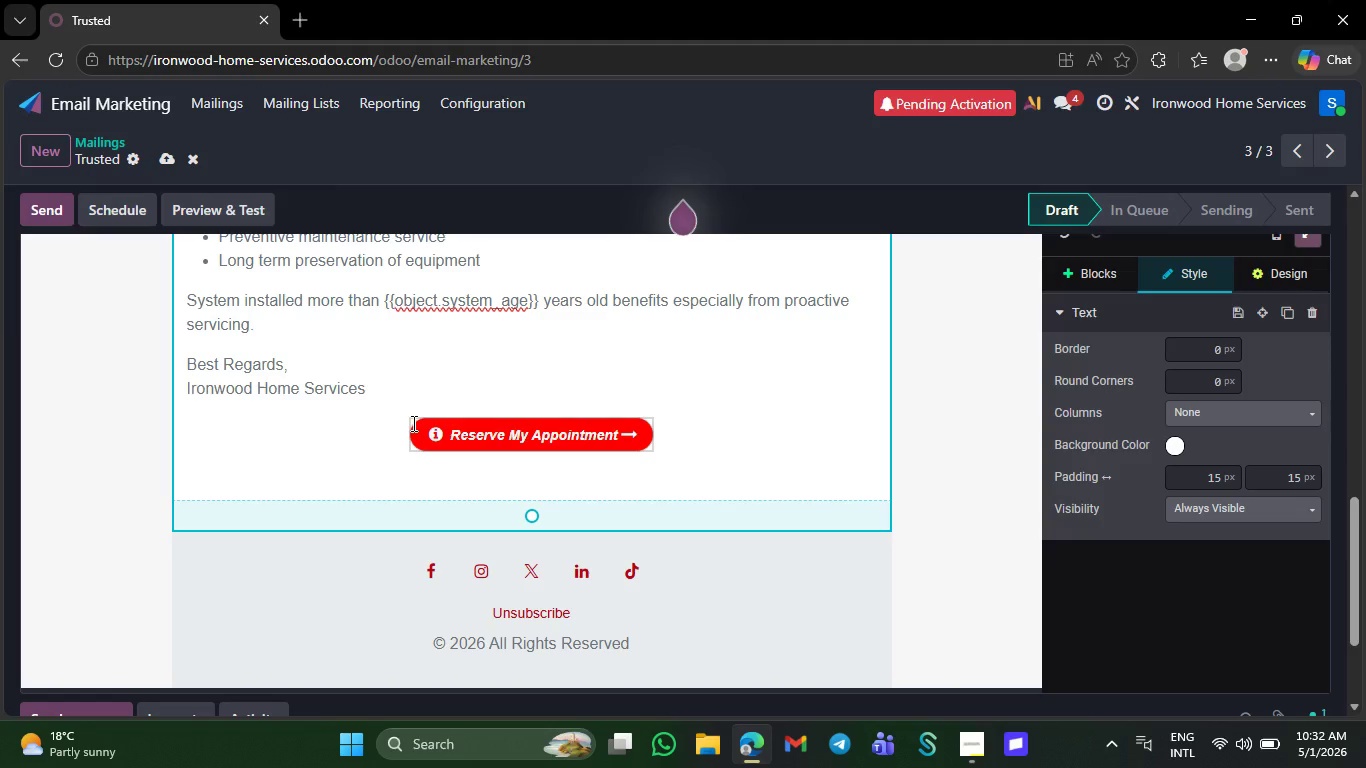 
double_click([412, 423])
 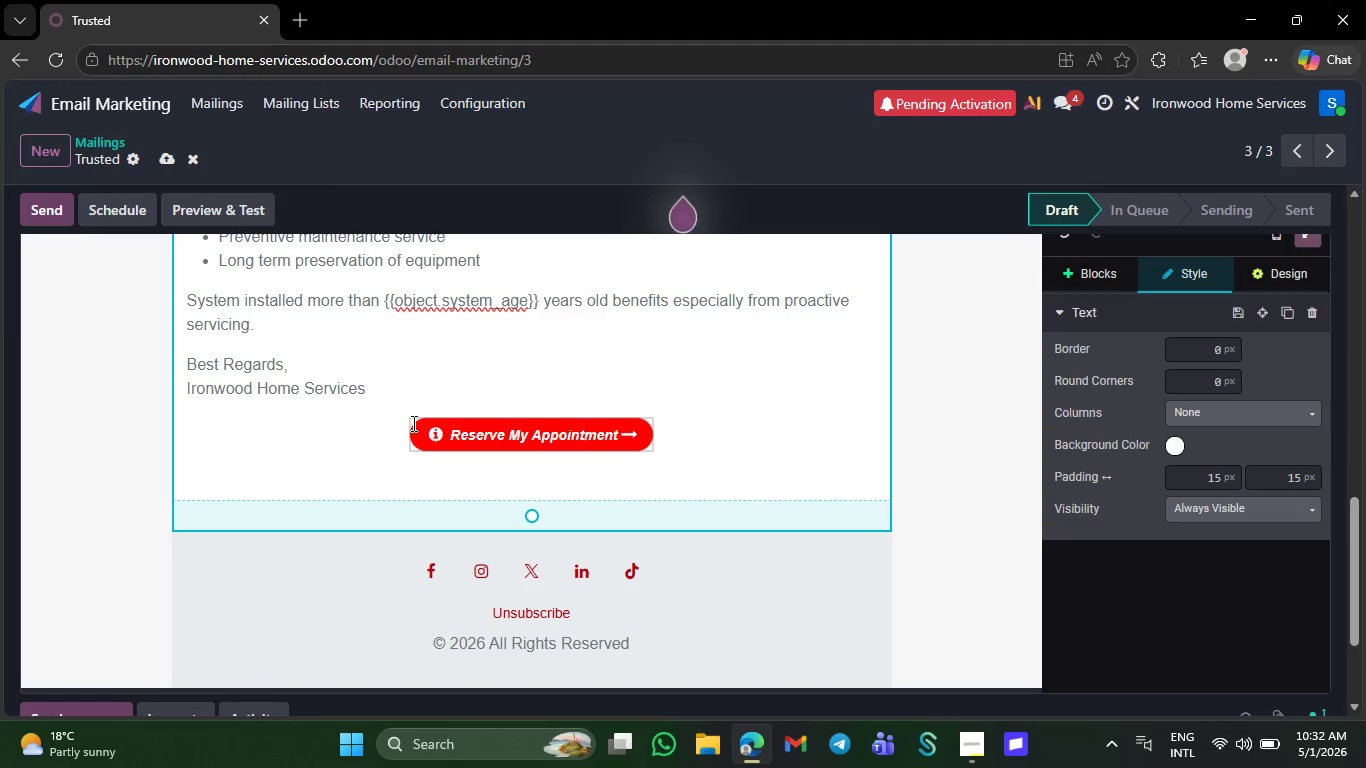 
triple_click([412, 423])
 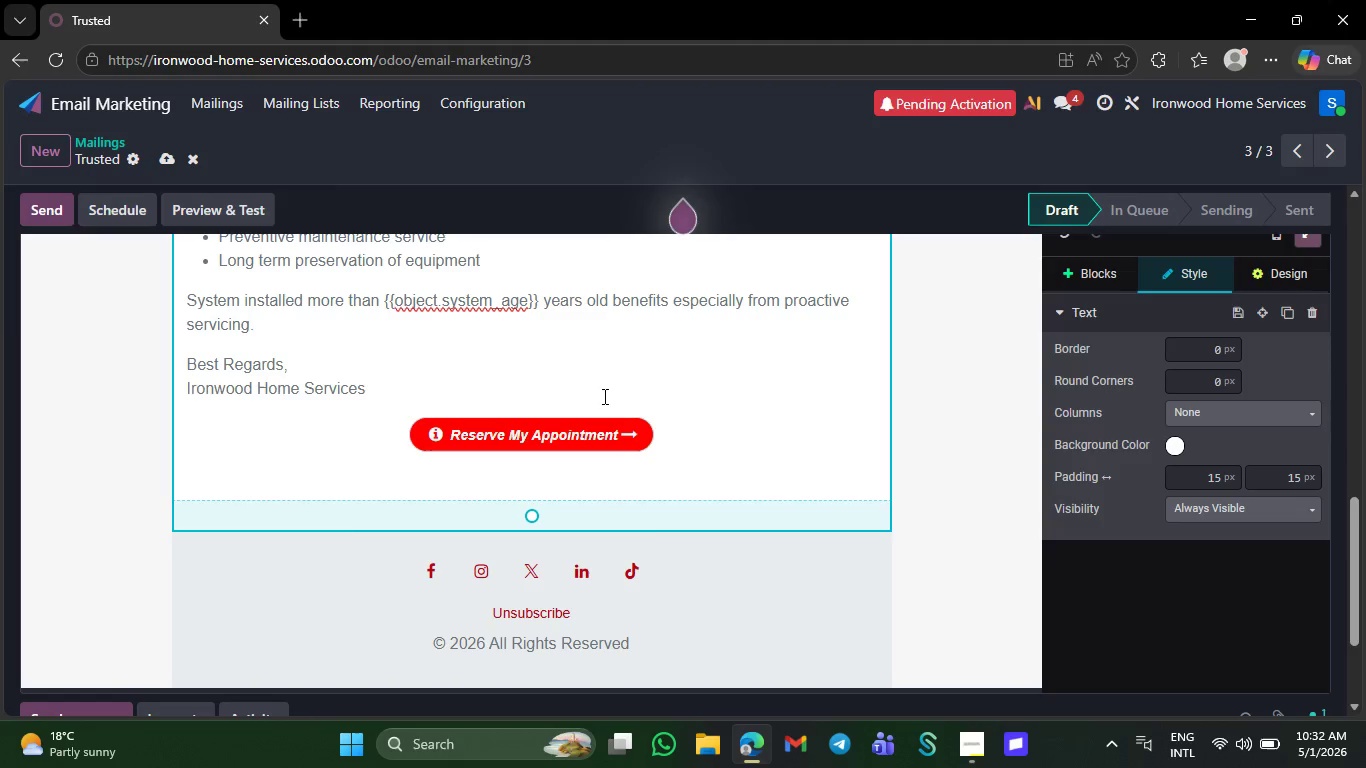 
scroll: coordinate [611, 461], scroll_direction: up, amount: 22.0
 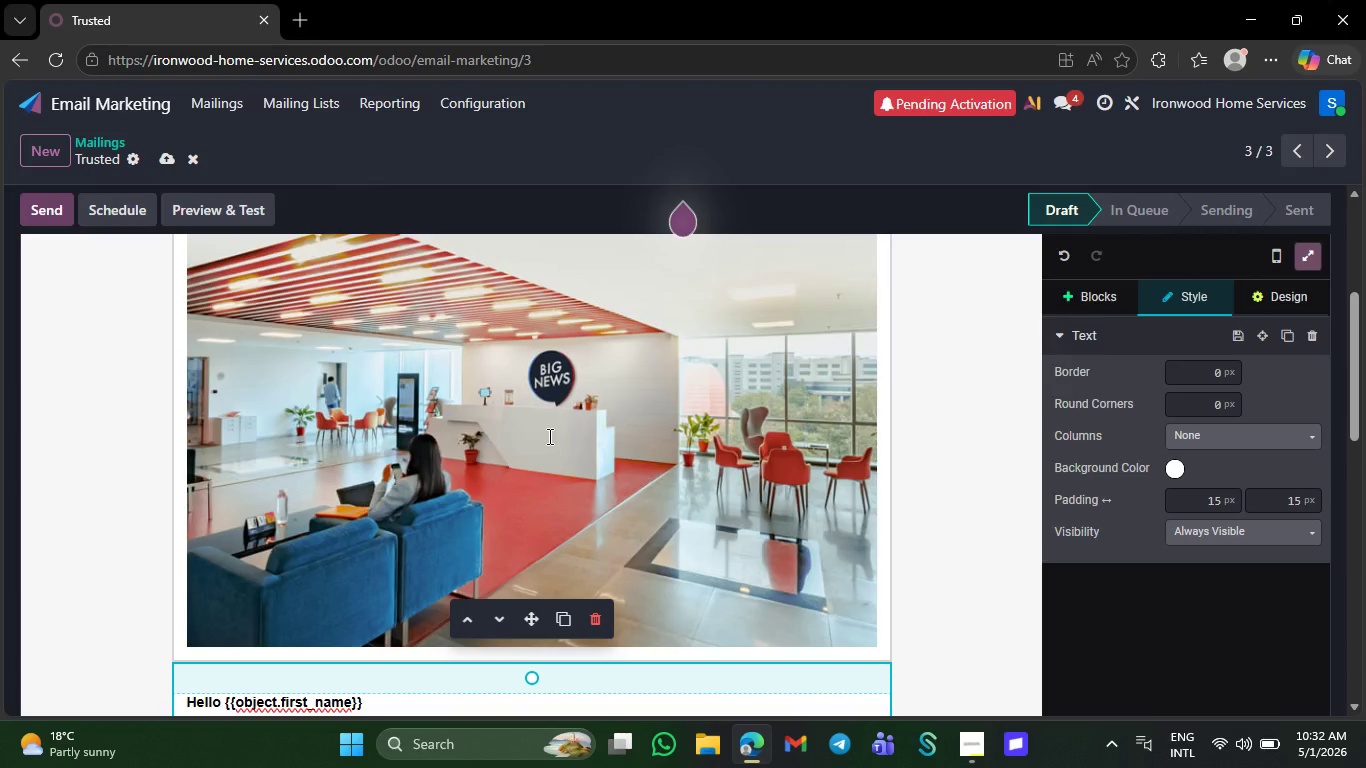 
double_click([548, 436])
 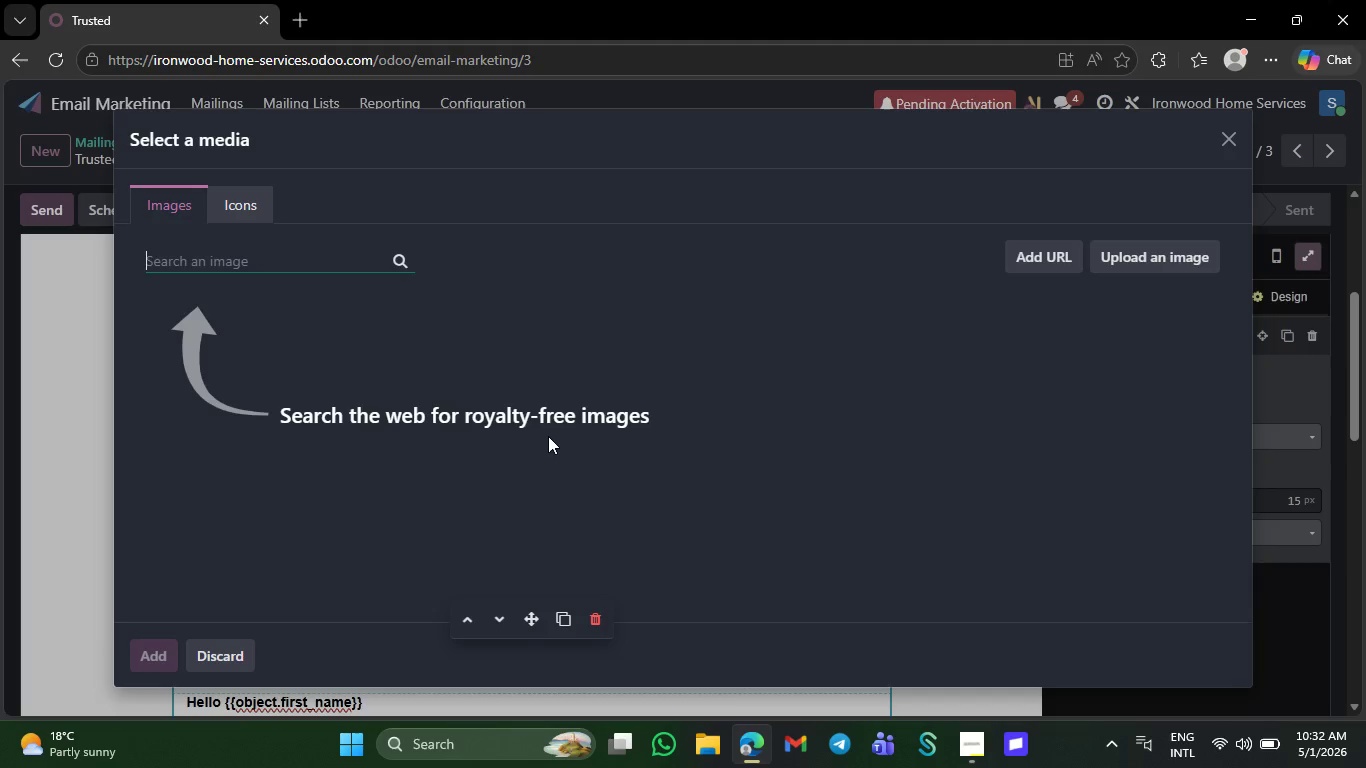 
wait(12.67)
 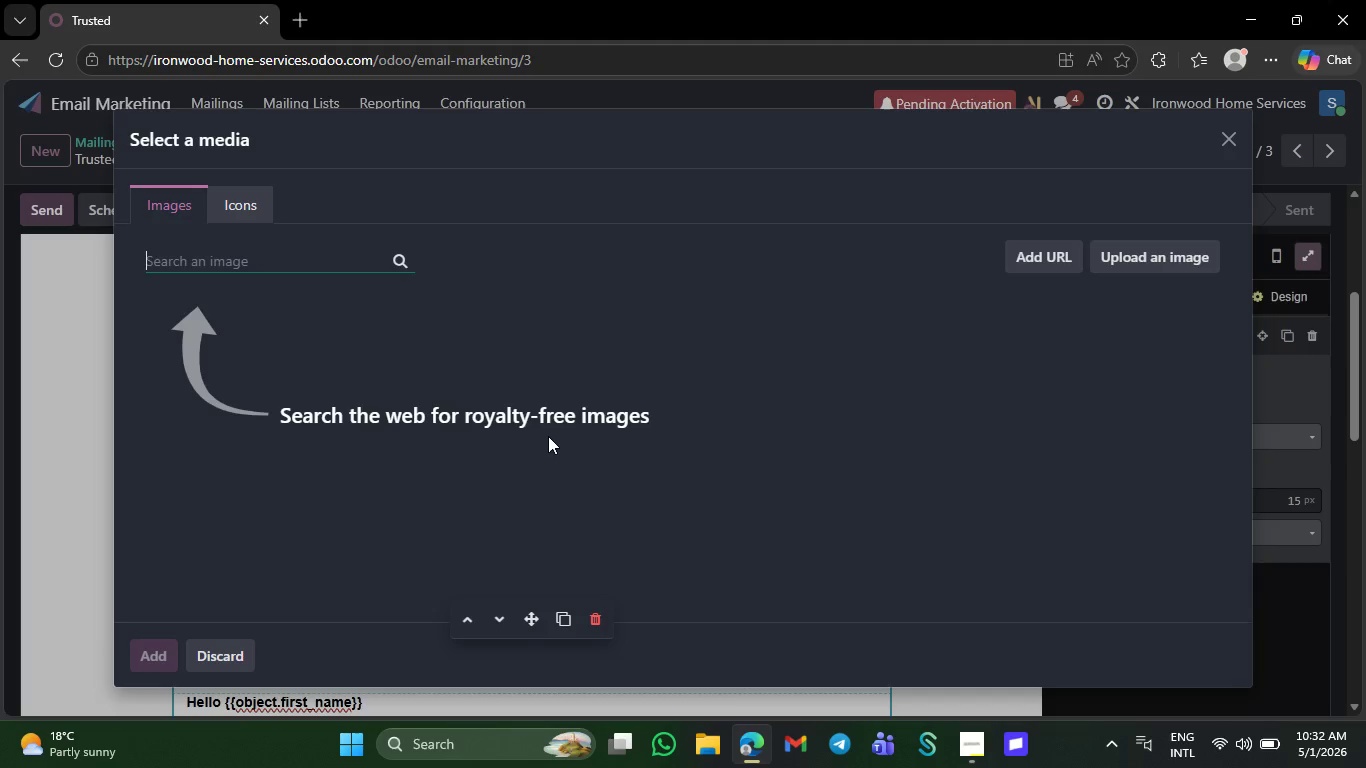 
type(Ha)
key(Backspace)
type(A)
key(Backspace)
type(VAC DIAGN O)
key(Backspace)
key(Backspace)
 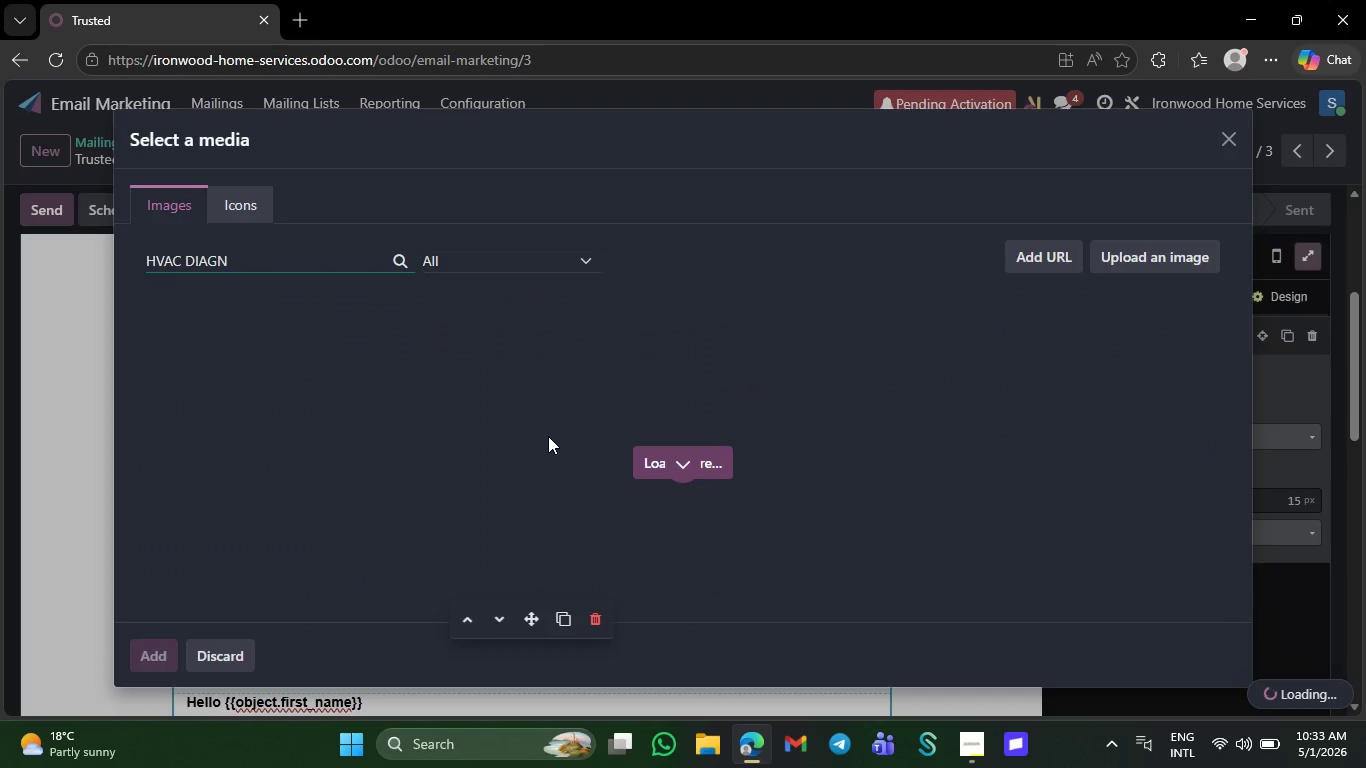 
wait(6.47)
 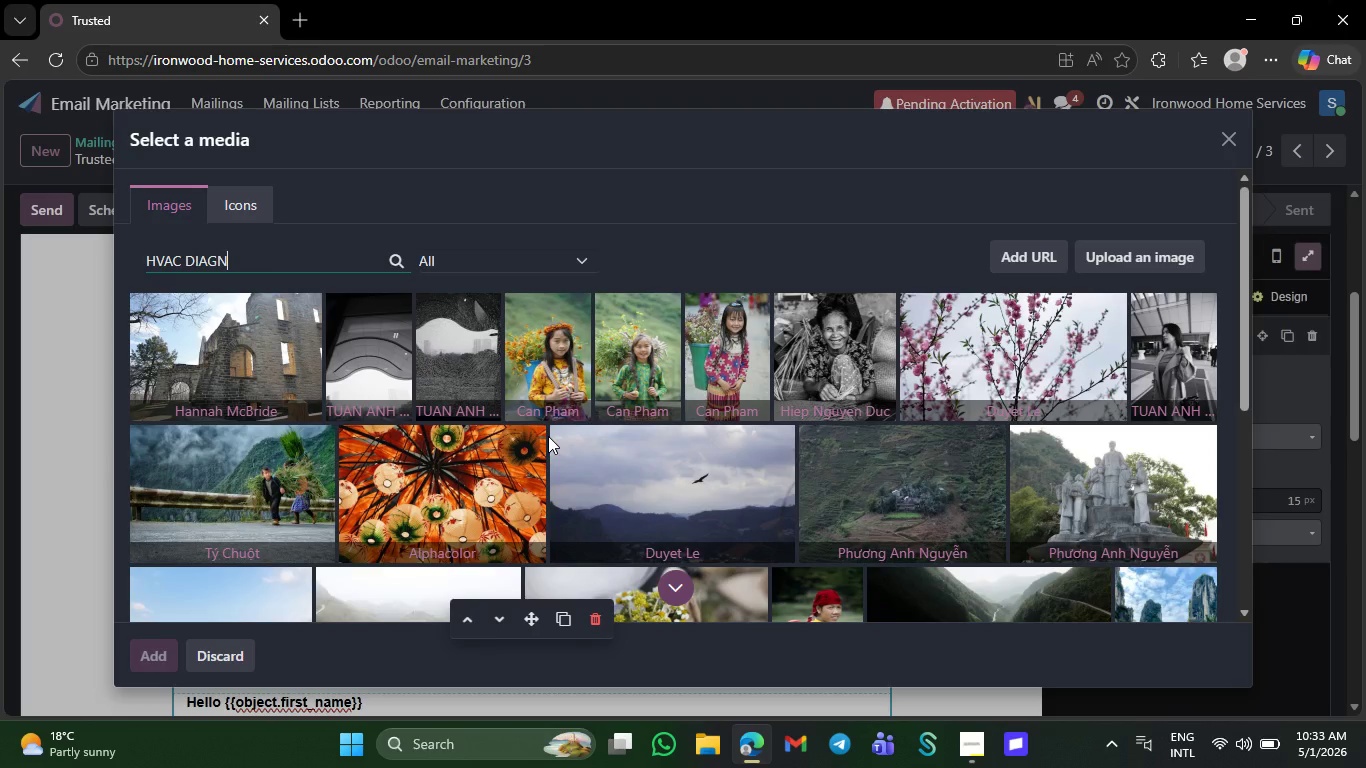 
type(STIC)
 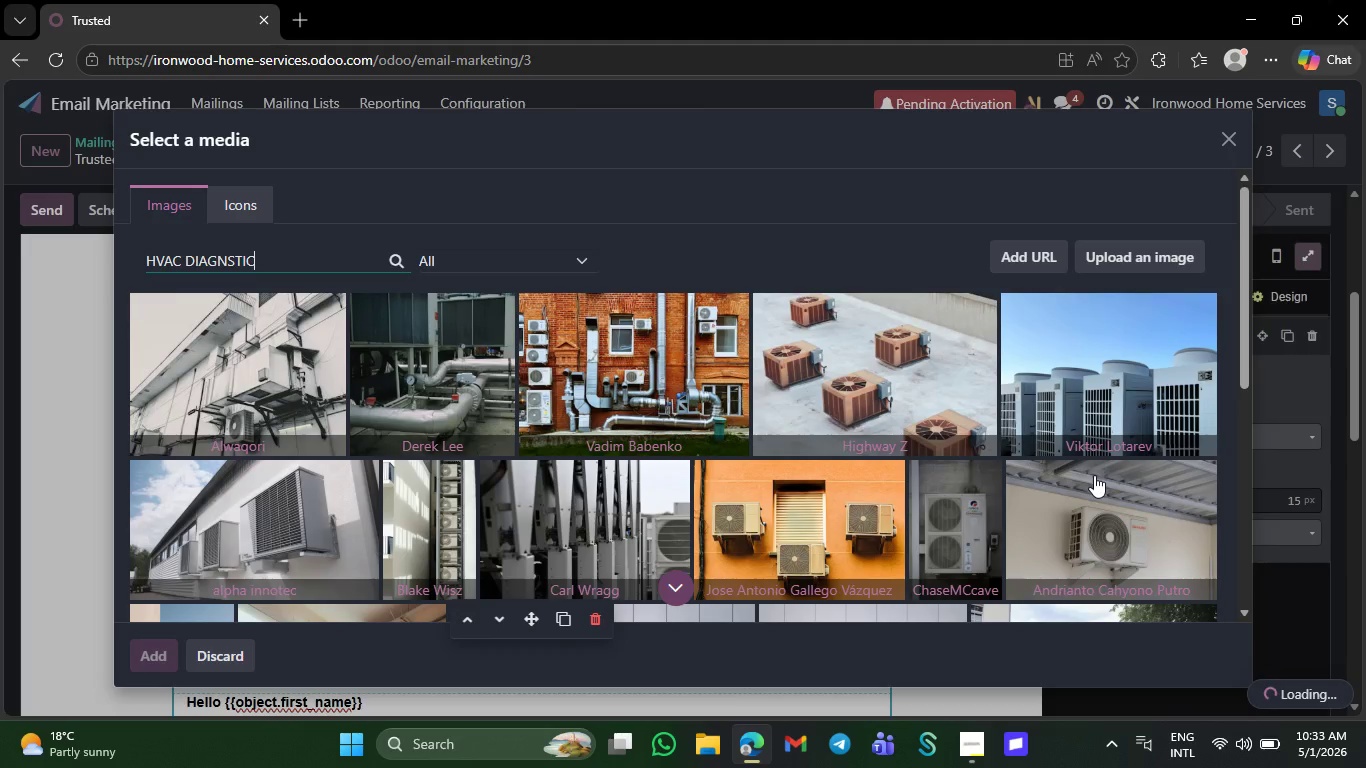 
mouse_move([540, 429])
 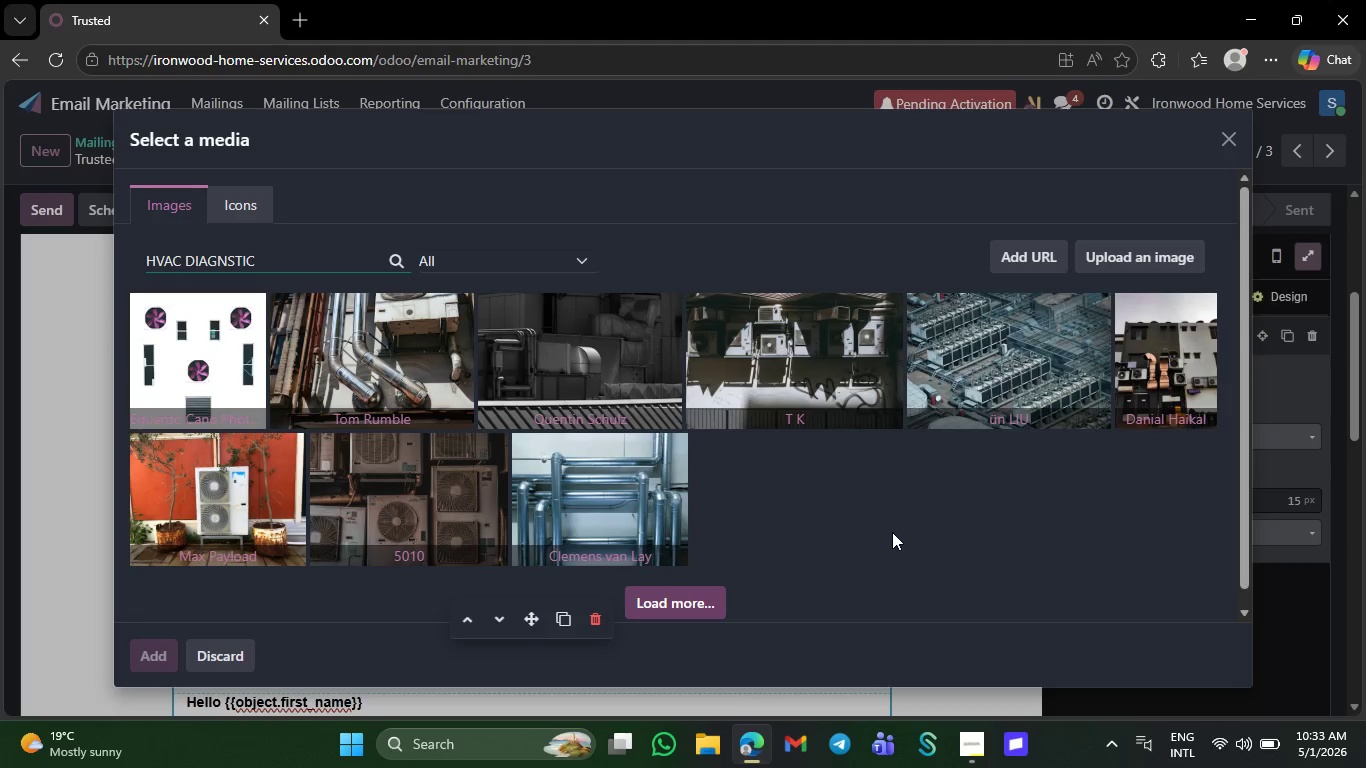 
wait(15.83)
 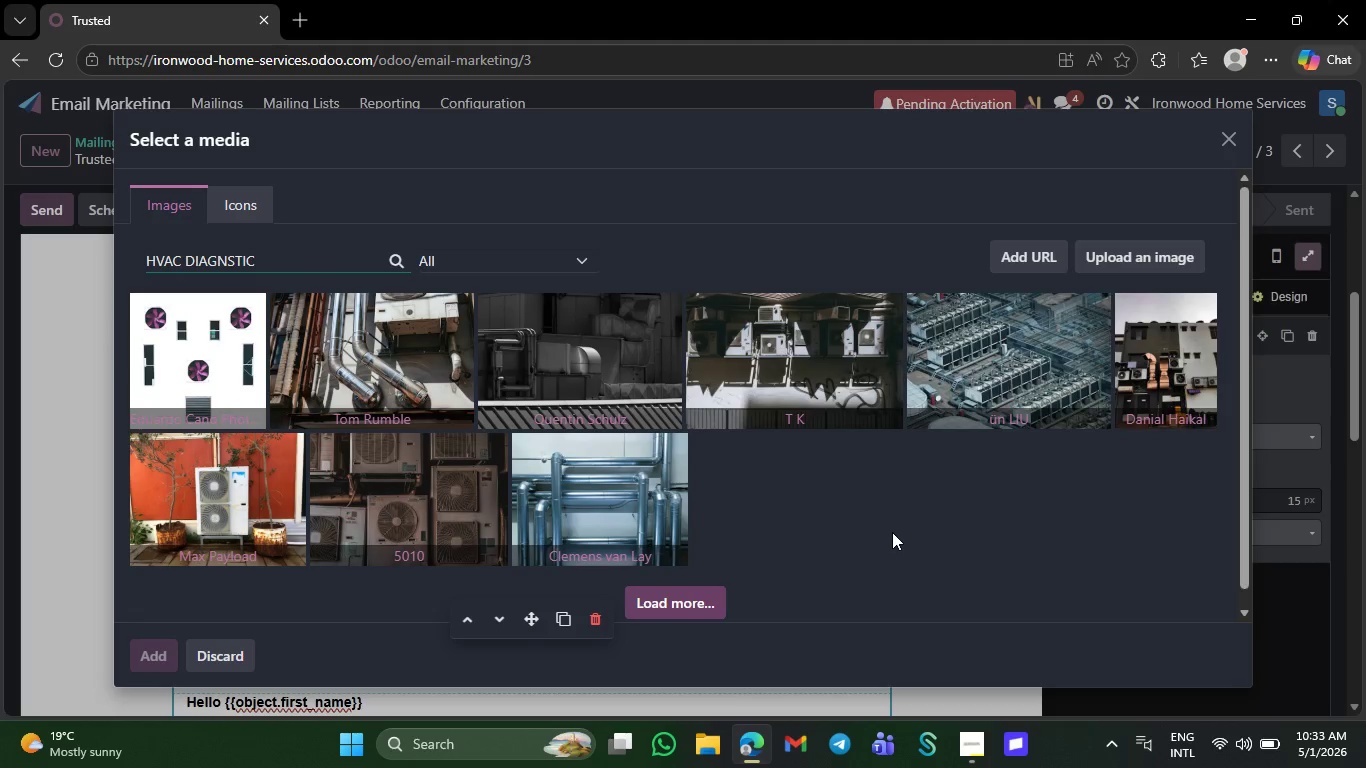 
hold_key(key=Backspace, duration=1.12)
 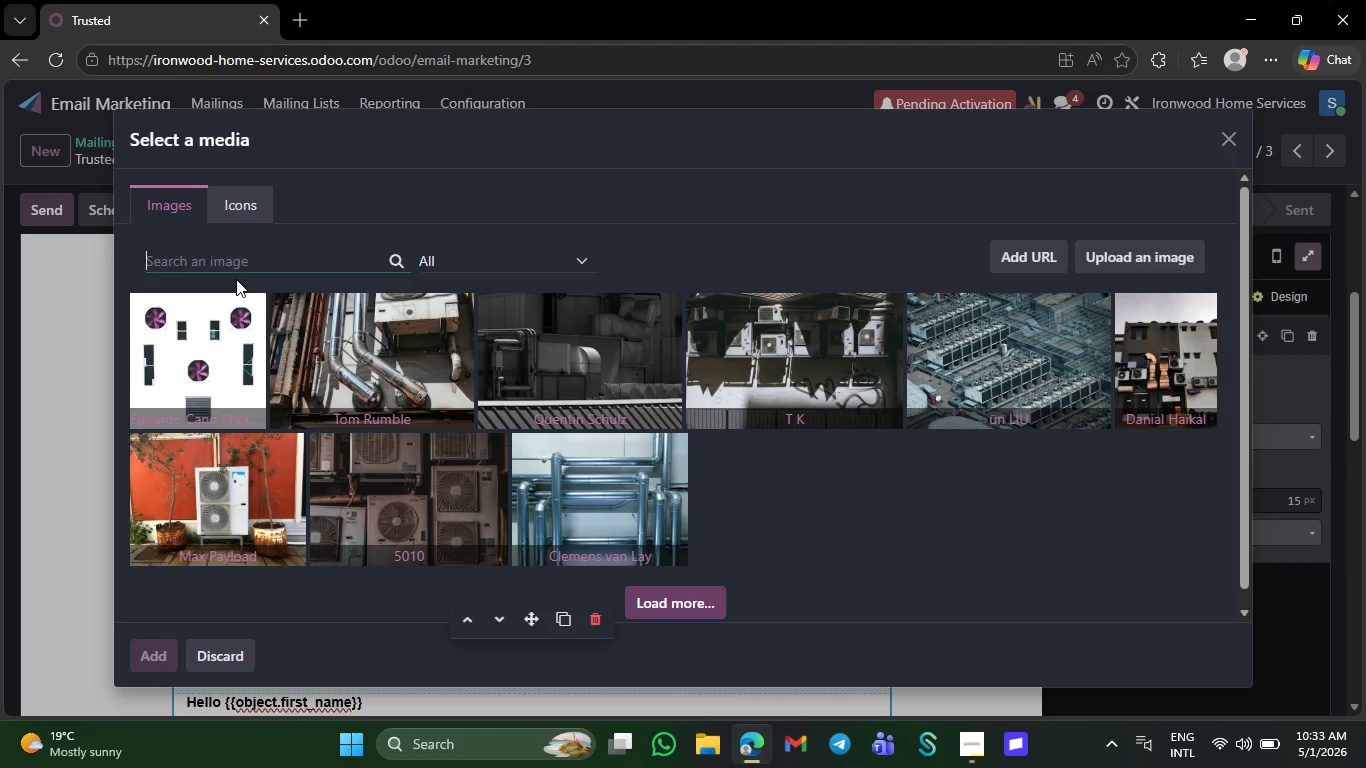 
type(LU)
 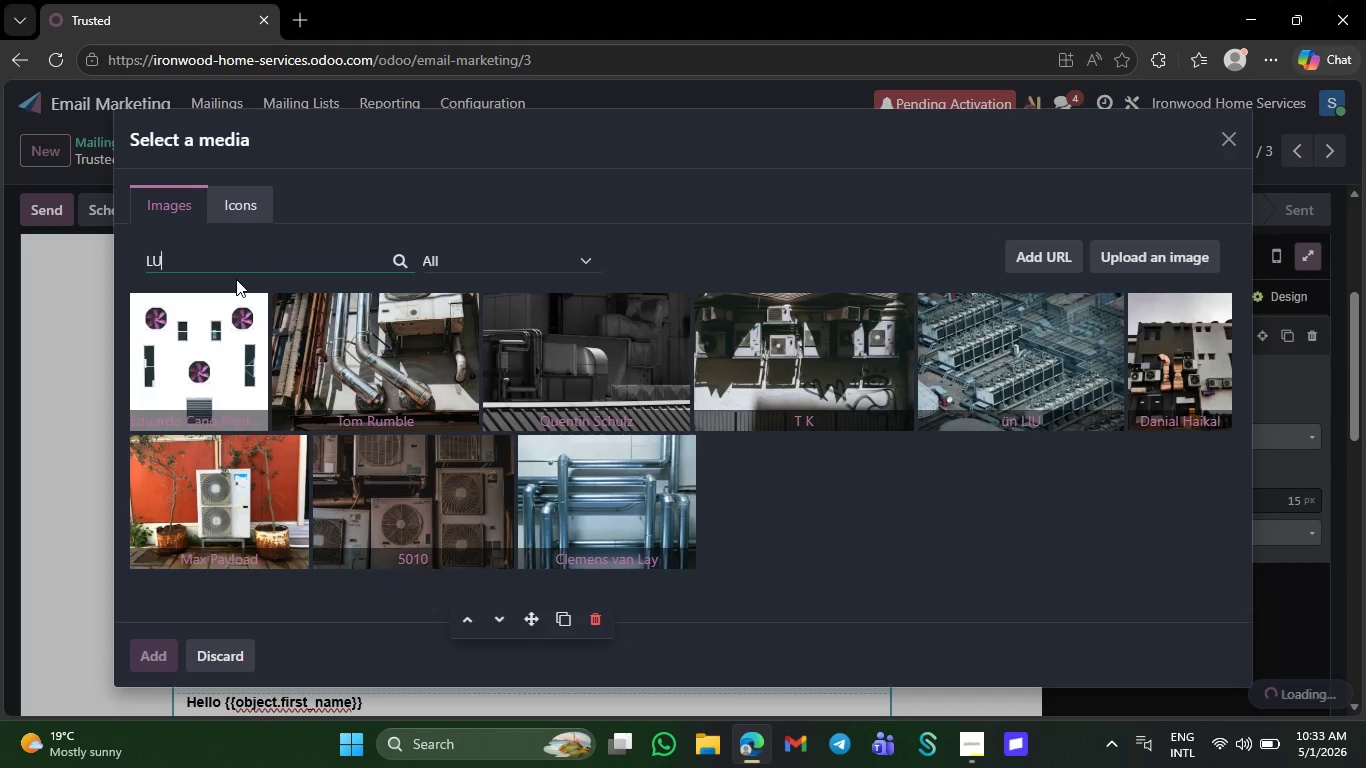 
type(XURY HOME TECNICIAN)
 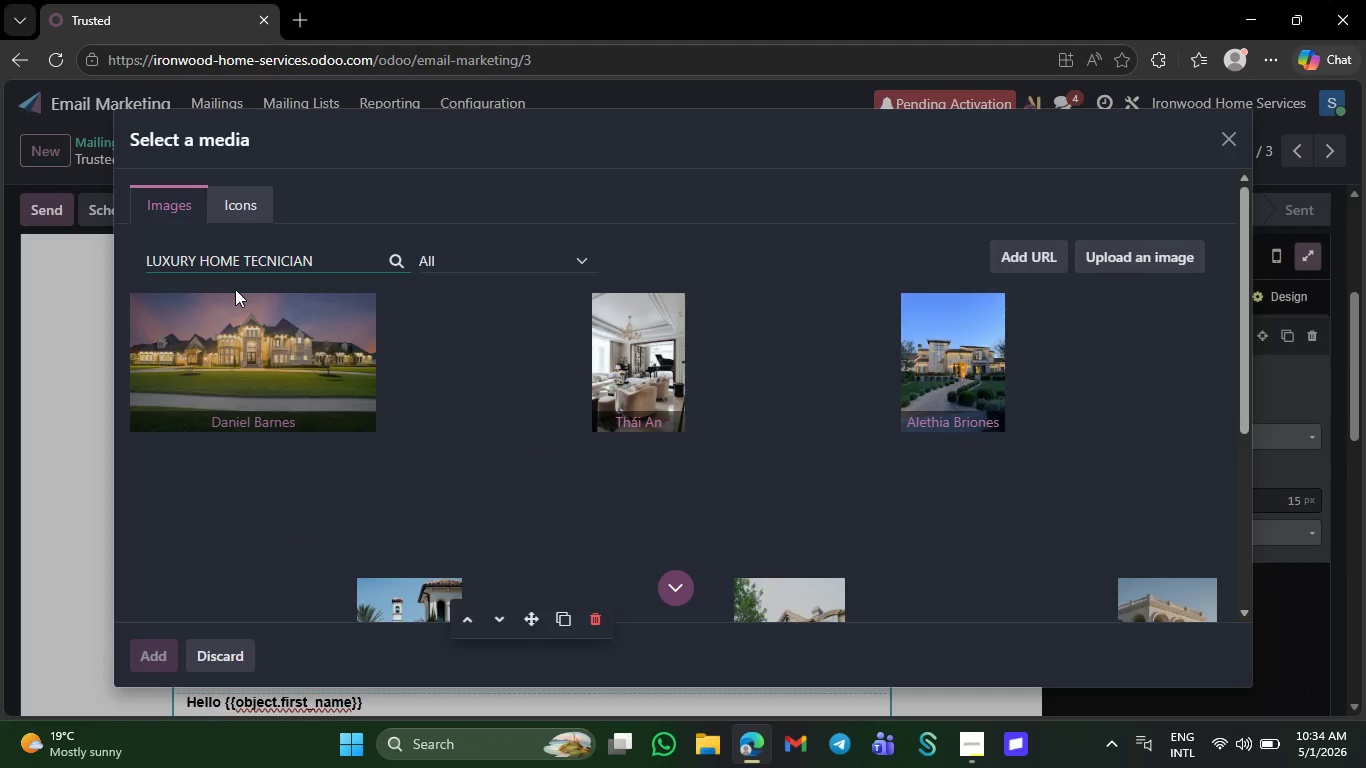 
wait(7.61)
 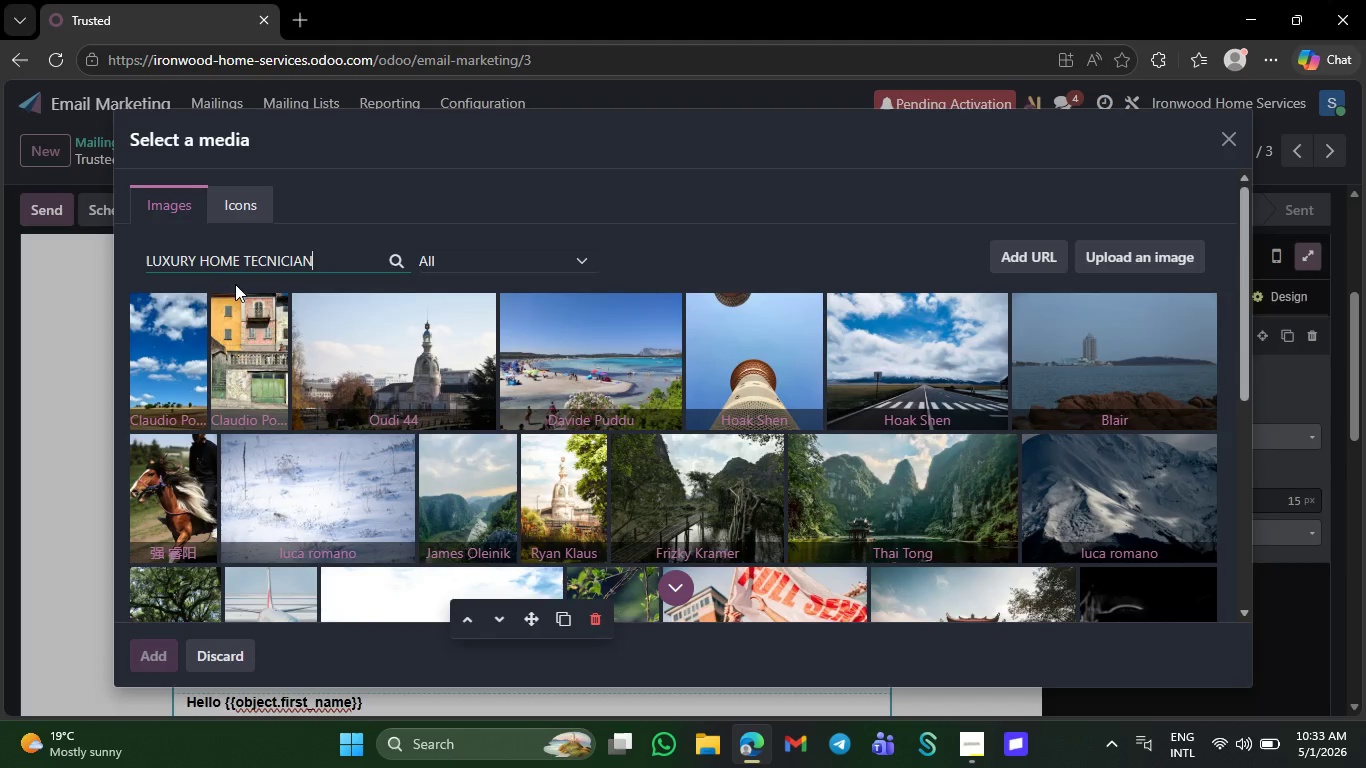 
scroll: coordinate [619, 494], scroll_direction: down, amount: 18.0
 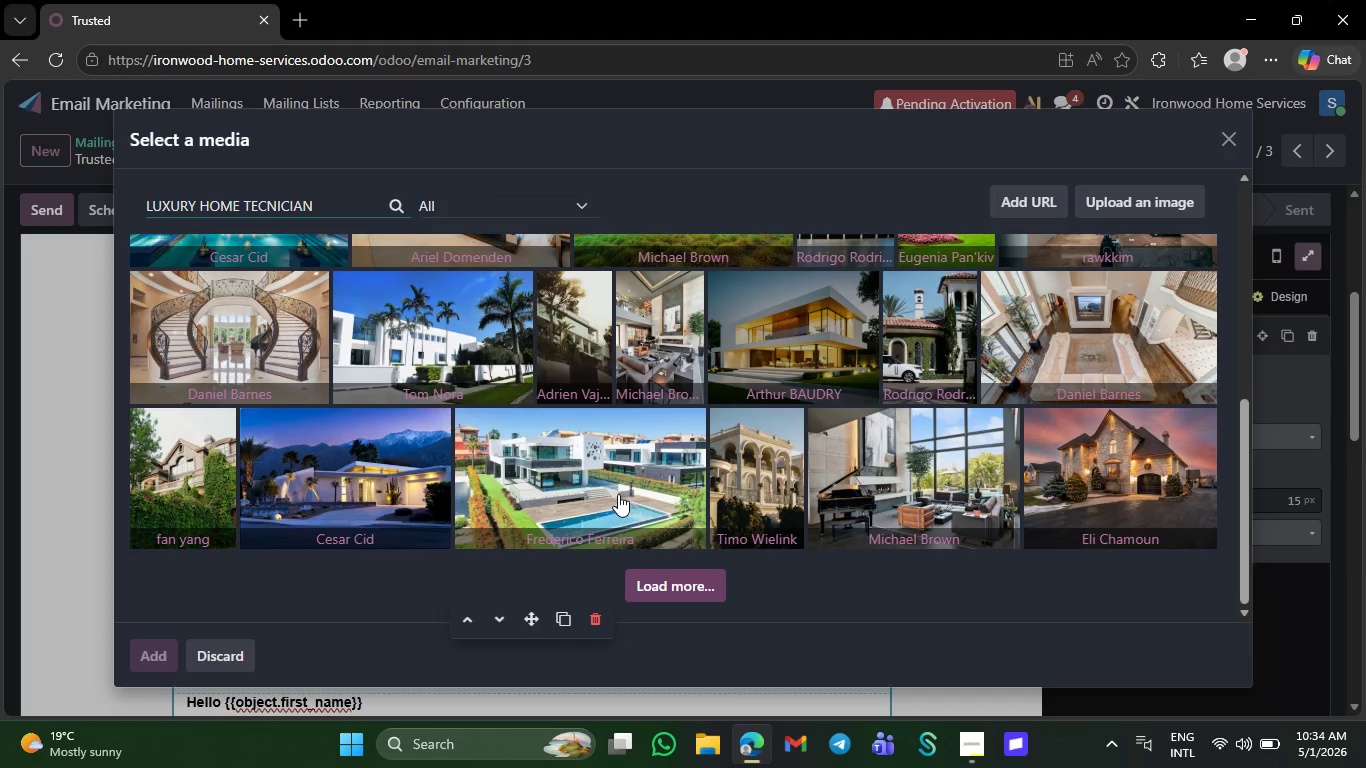 
scroll: coordinate [618, 494], scroll_direction: up, amount: 14.0
 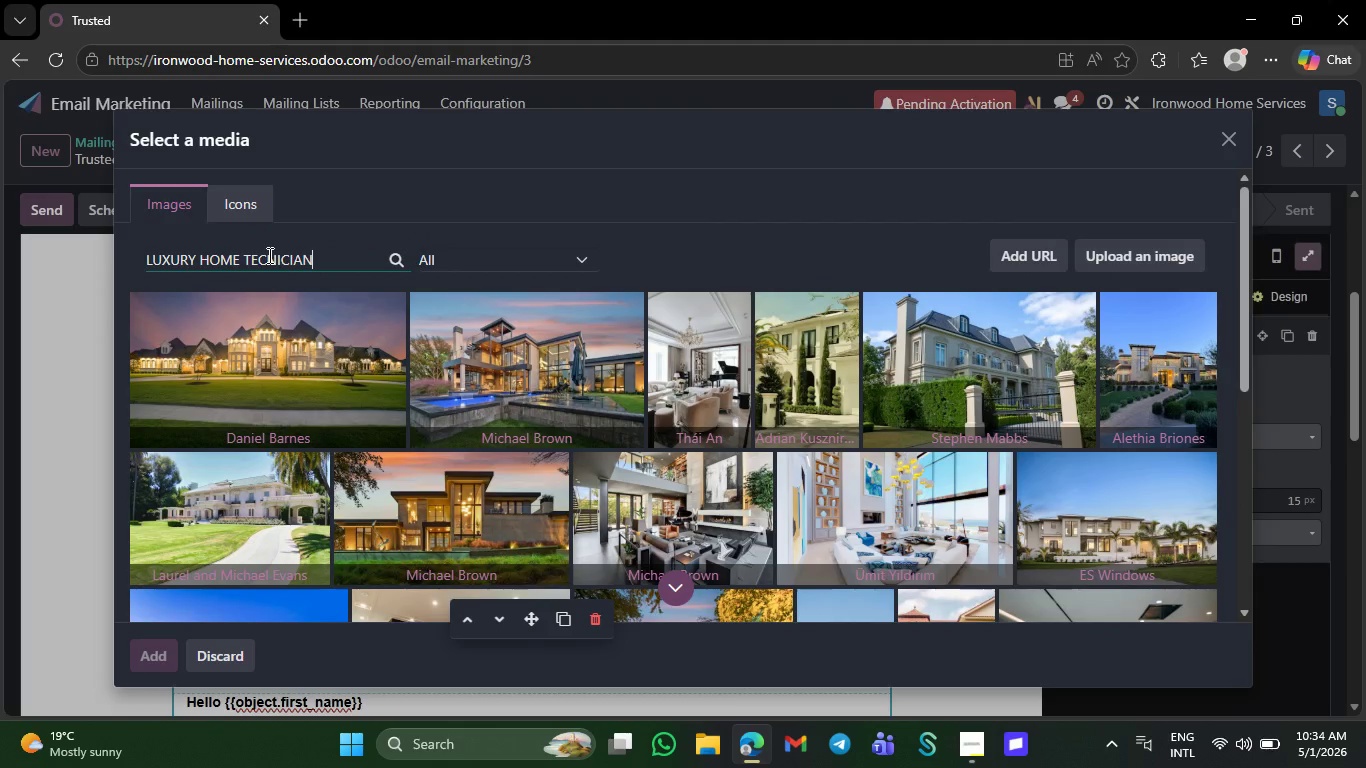 
right_click([267, 254])
 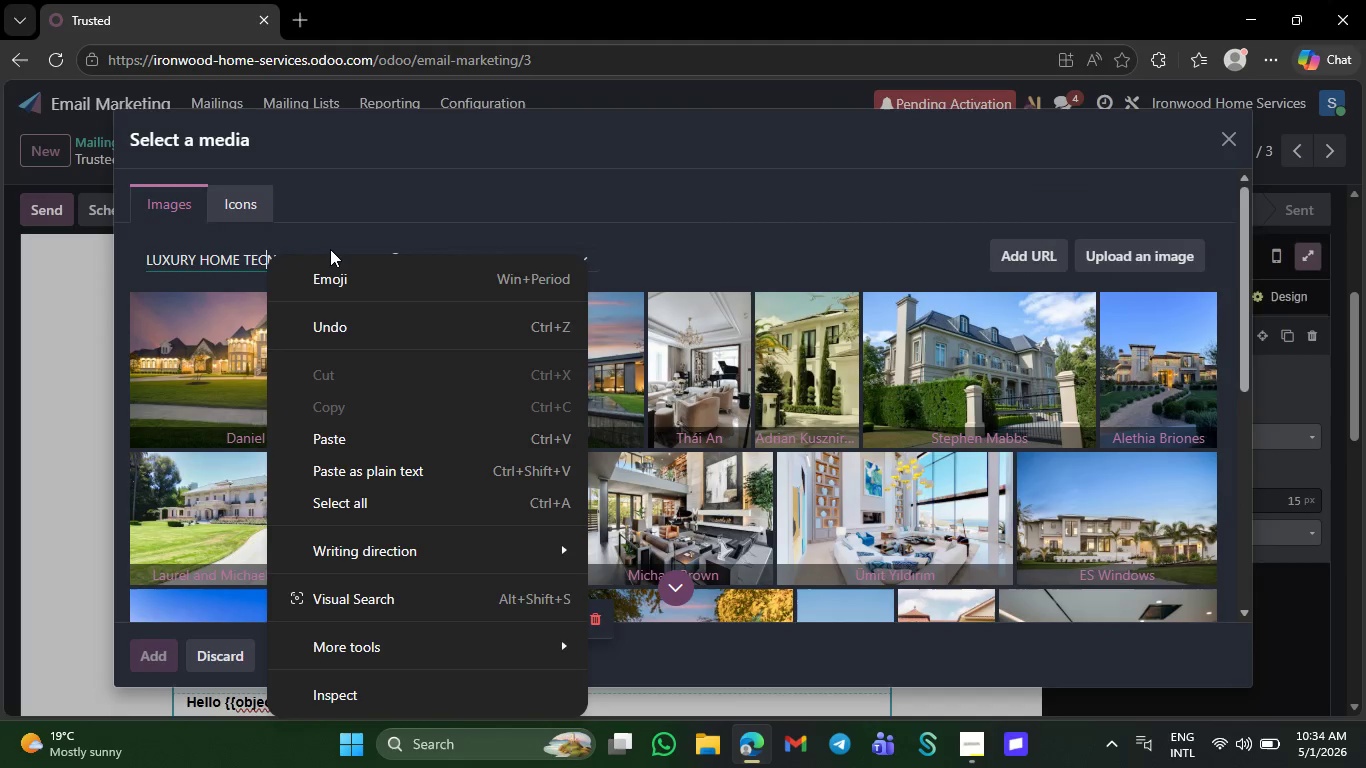 
left_click([331, 249])
 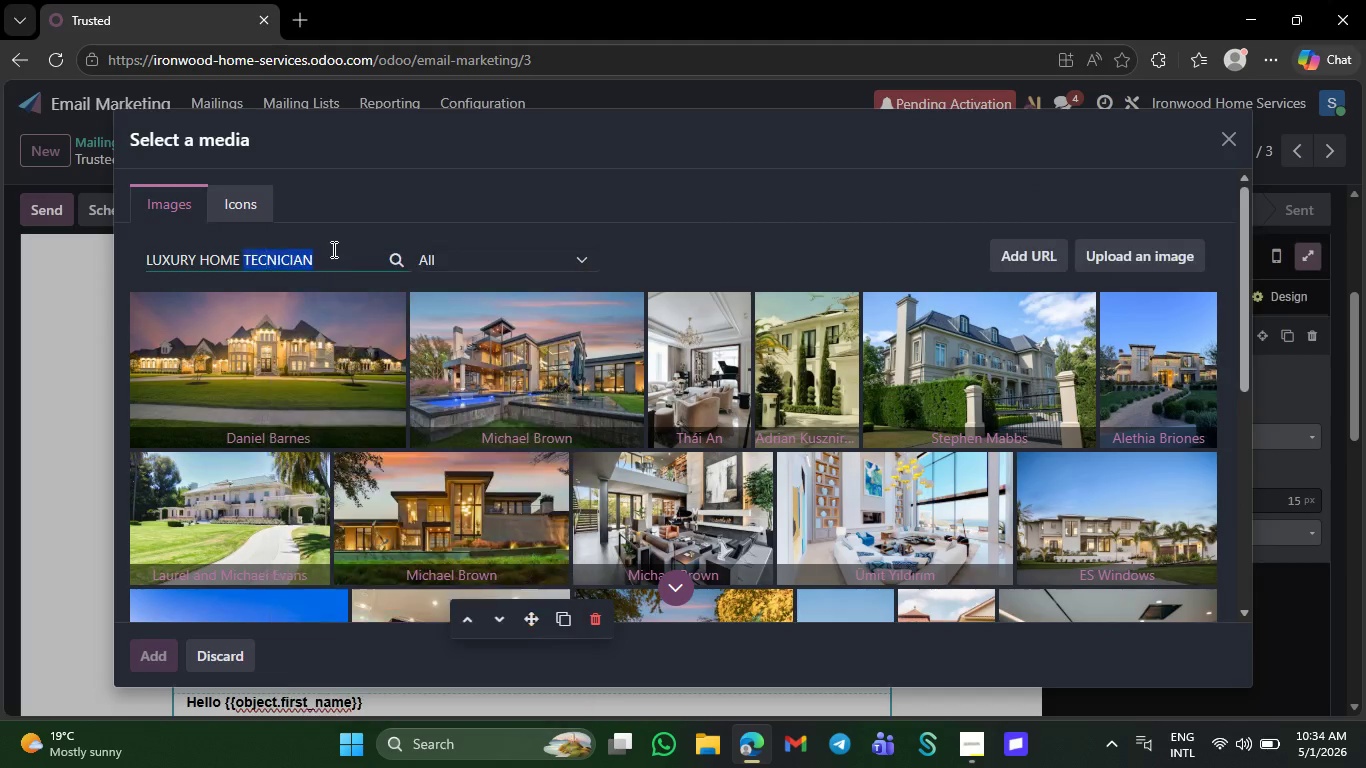 
left_click_drag(start_coordinate=[331, 249], to_coordinate=[120, 254])
 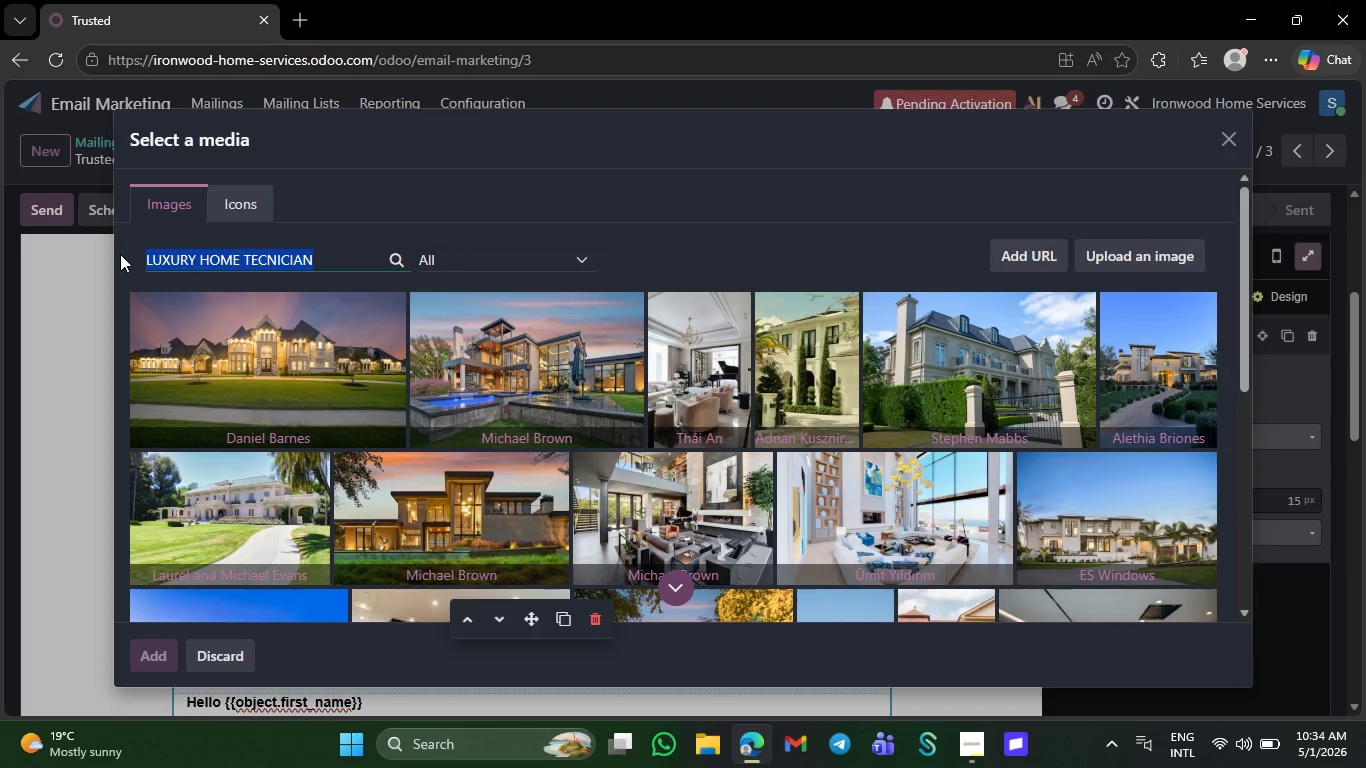 
type(lux)
key(Backspace)
key(Backspace)
key(Backspace)
type(electrical maintenance proffe)
 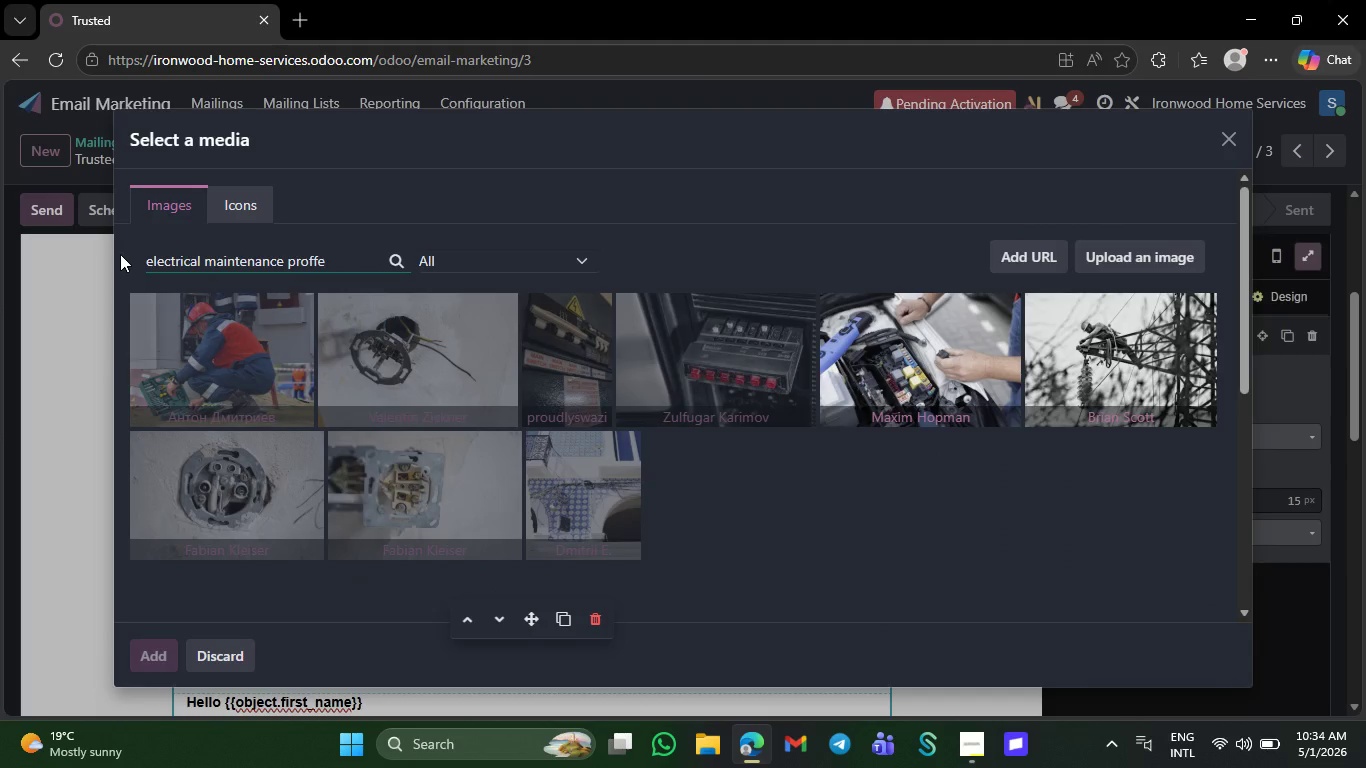 
type(ssionalk)
key(Backspace)
type(l)
 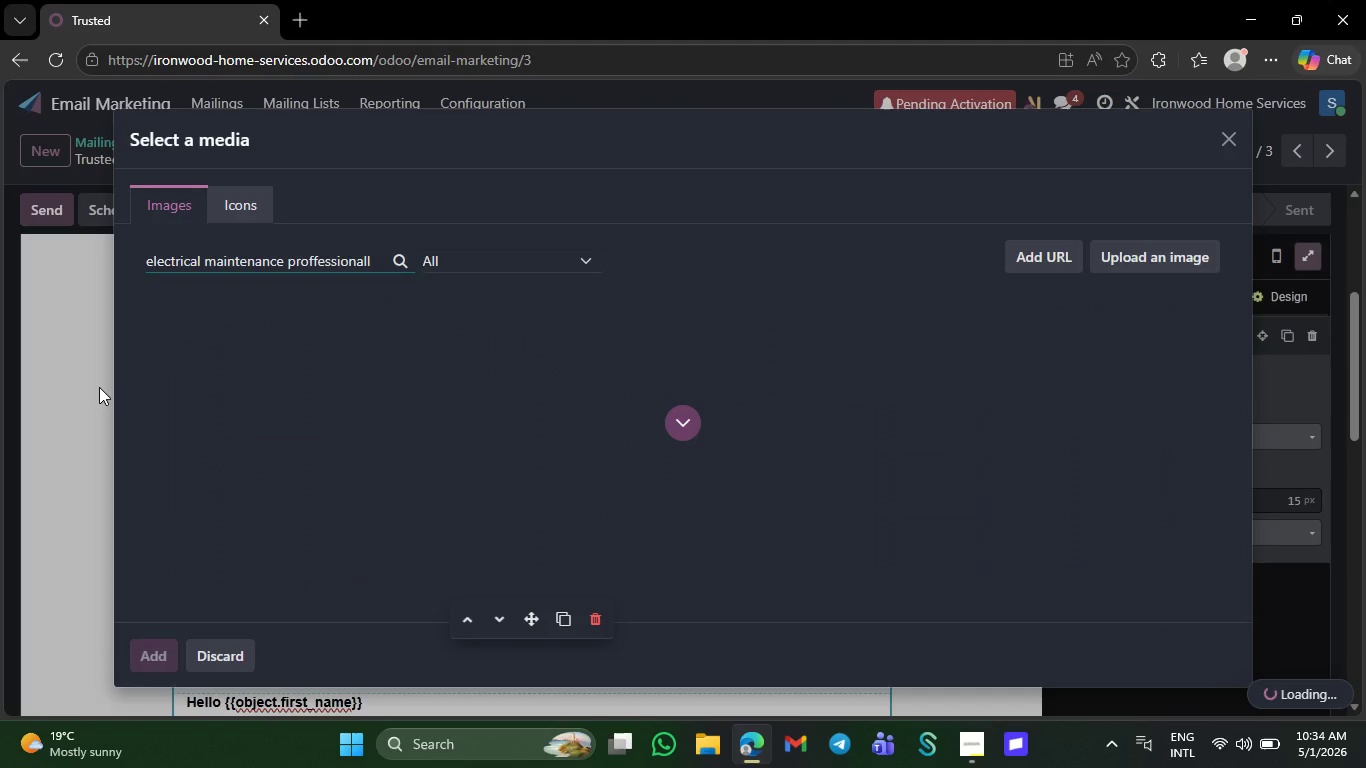 
mouse_move([416, 345])
 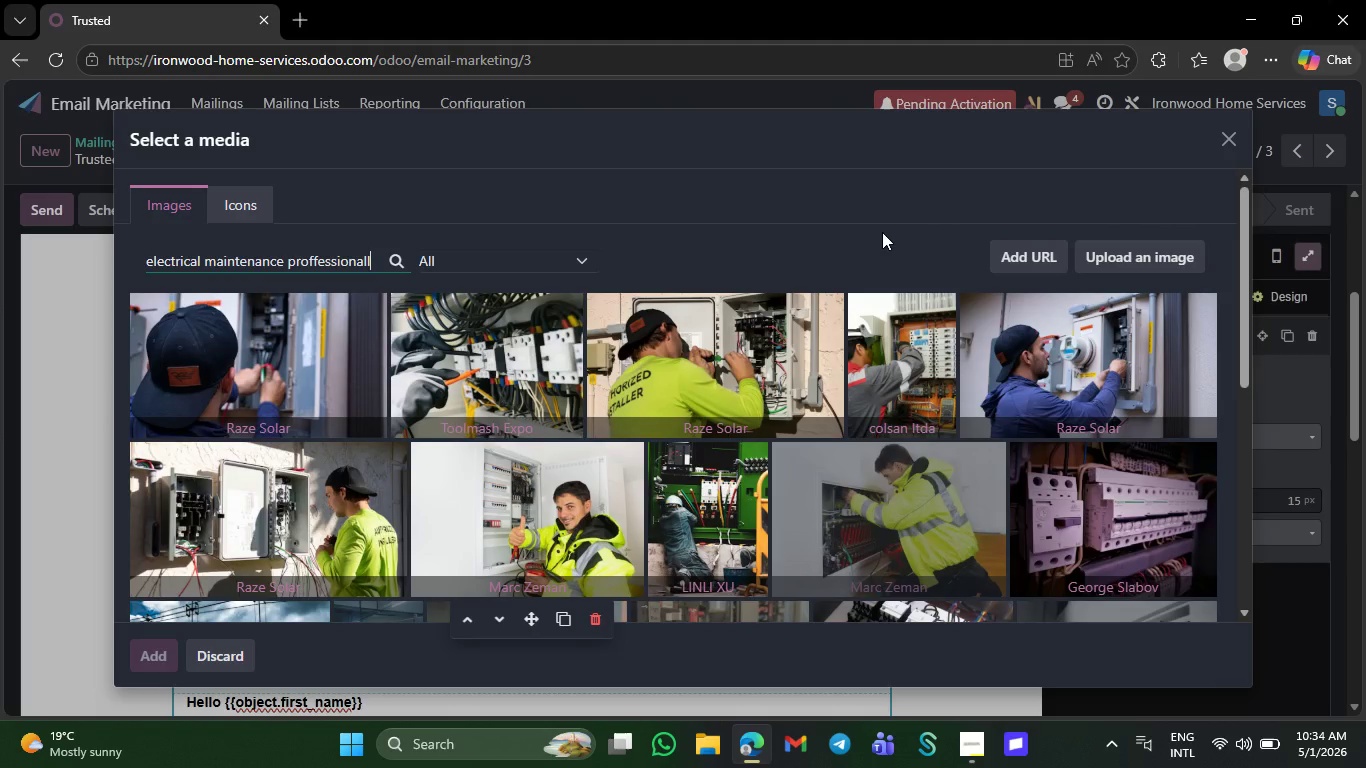 
scroll: coordinate [808, 344], scroll_direction: down, amount: 13.0
 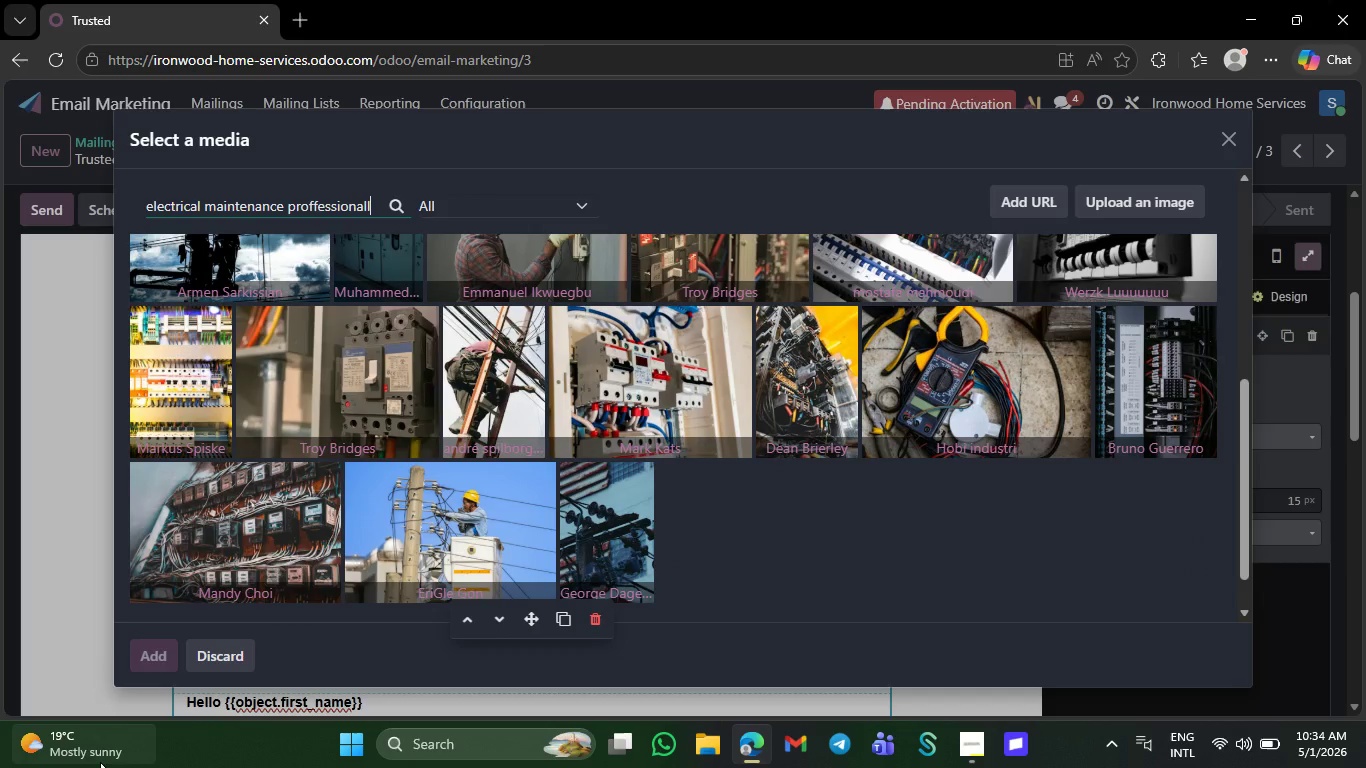 
left_click([189, 511])
 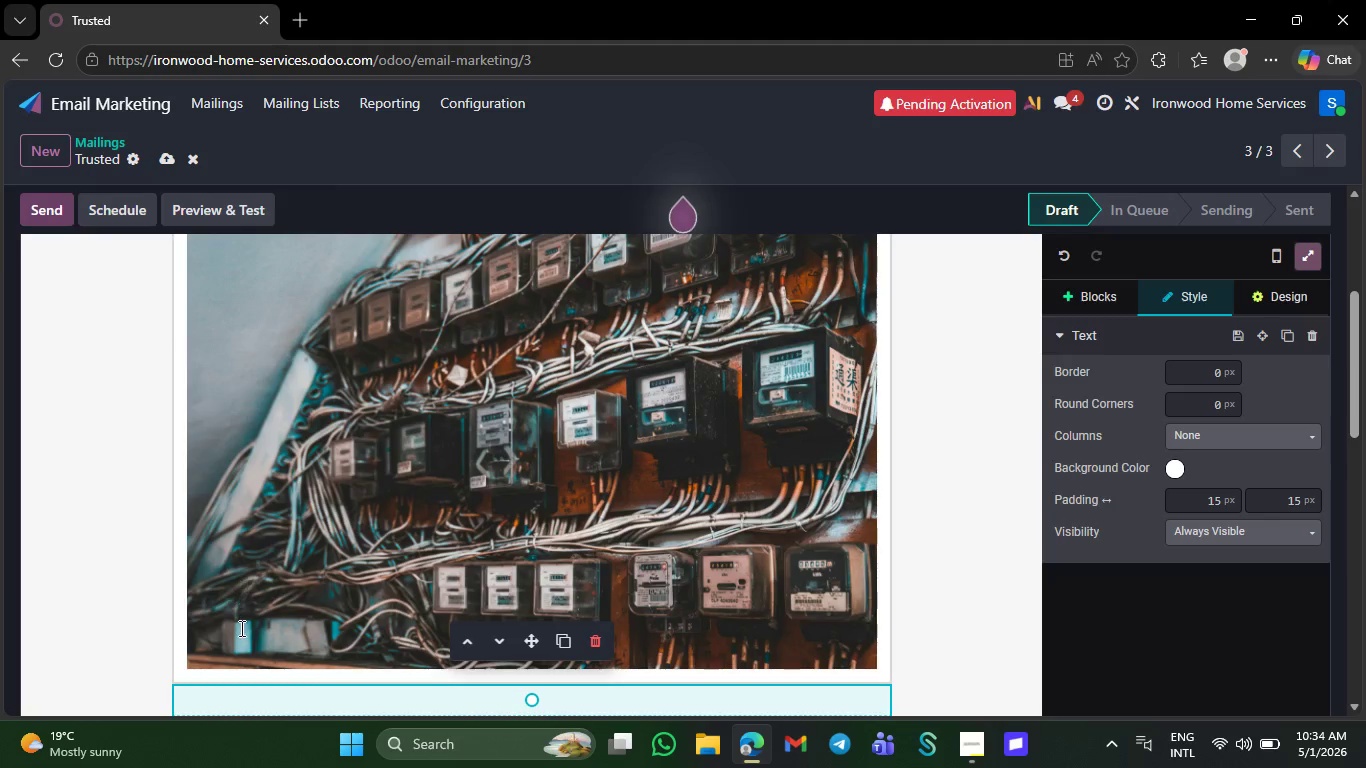 
wait(13.39)
 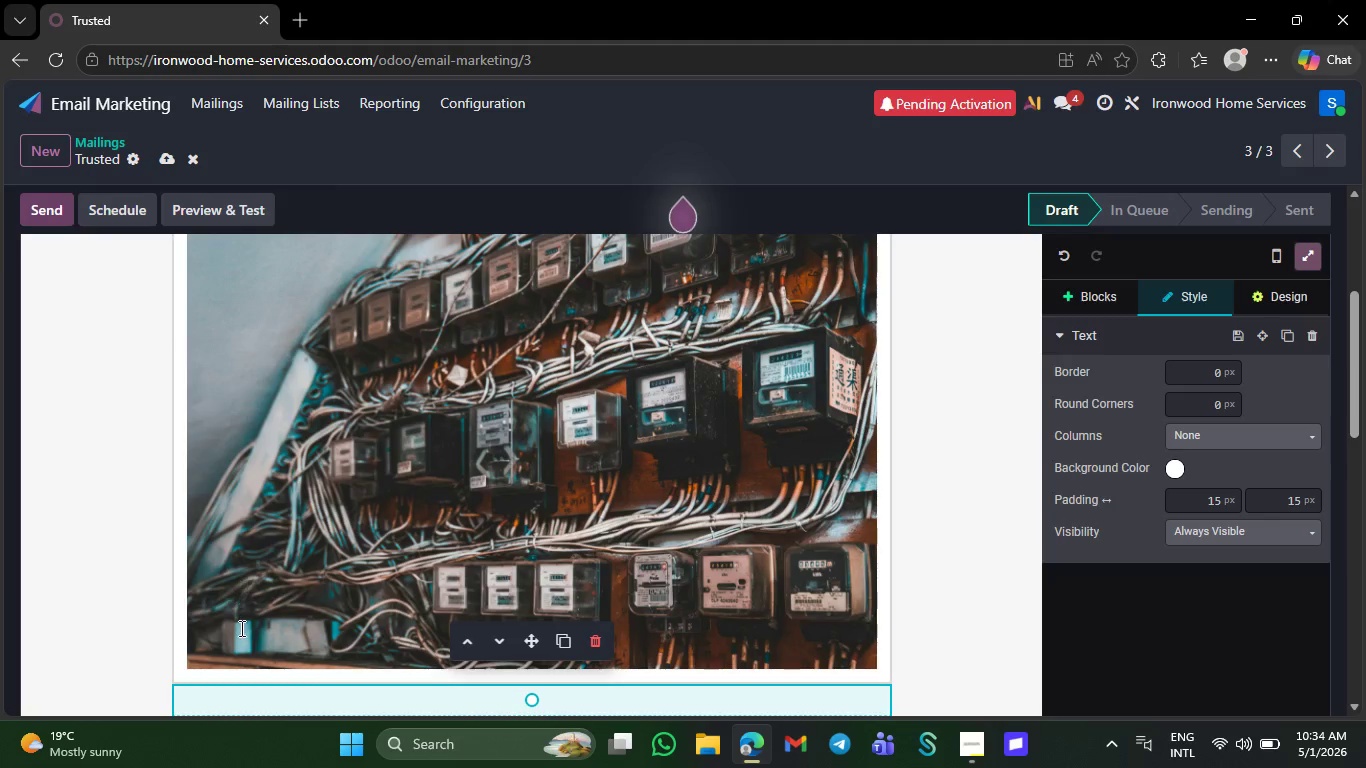 
double_click([585, 463])
 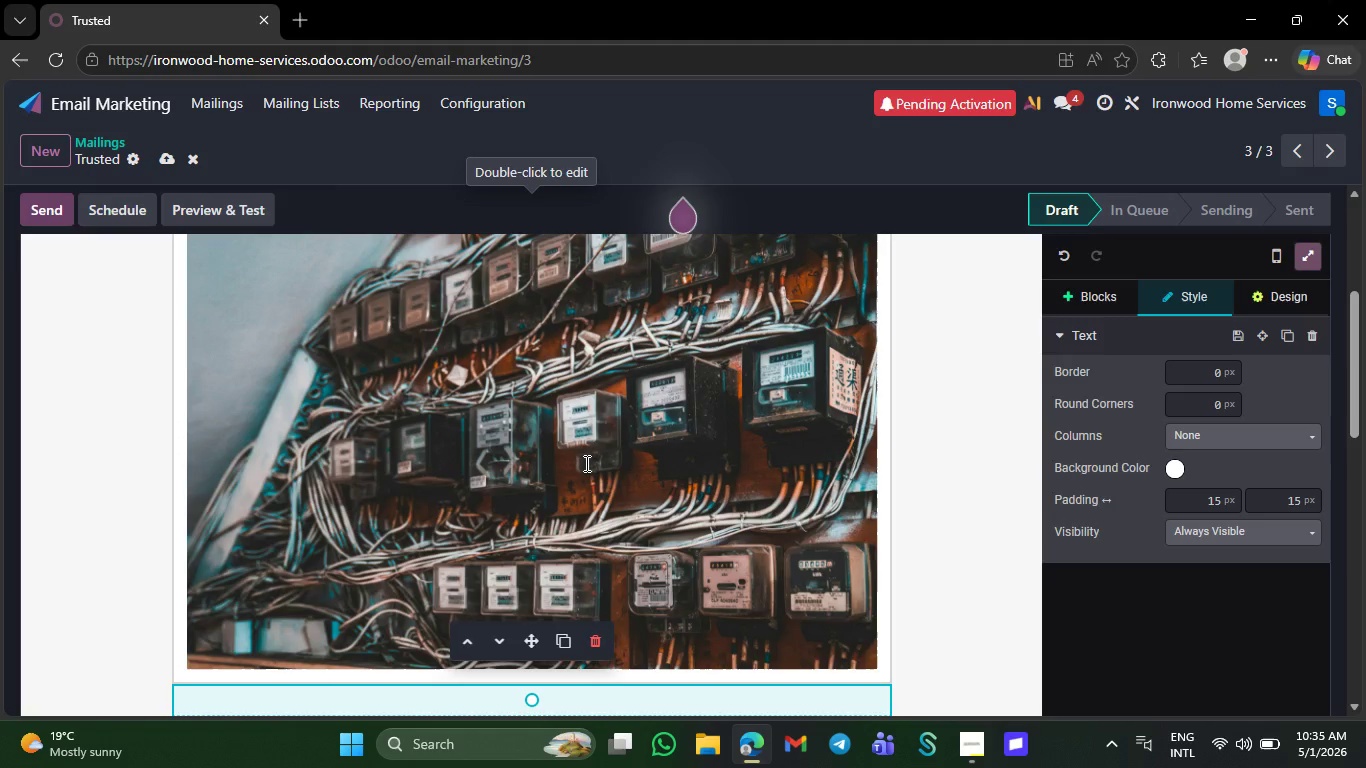 
triple_click([585, 463])
 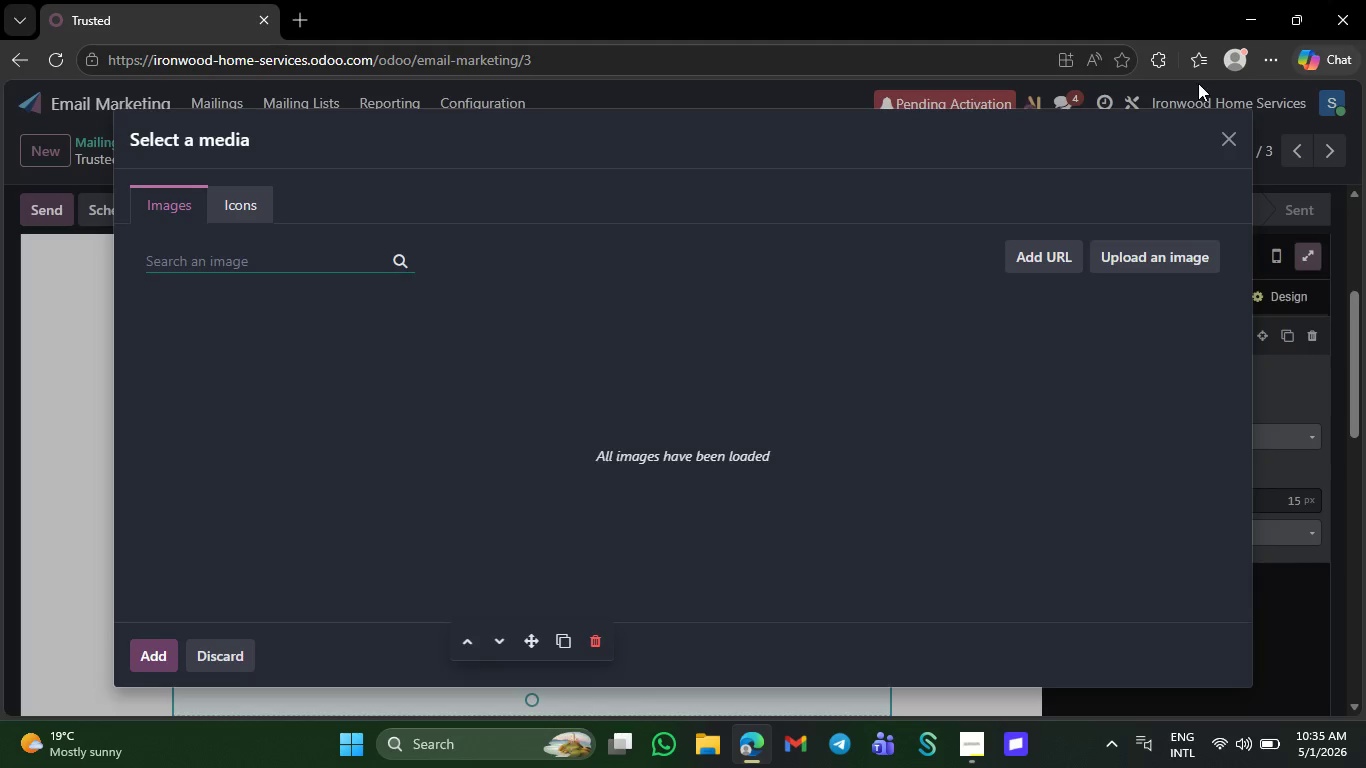 
left_click([1225, 136])
 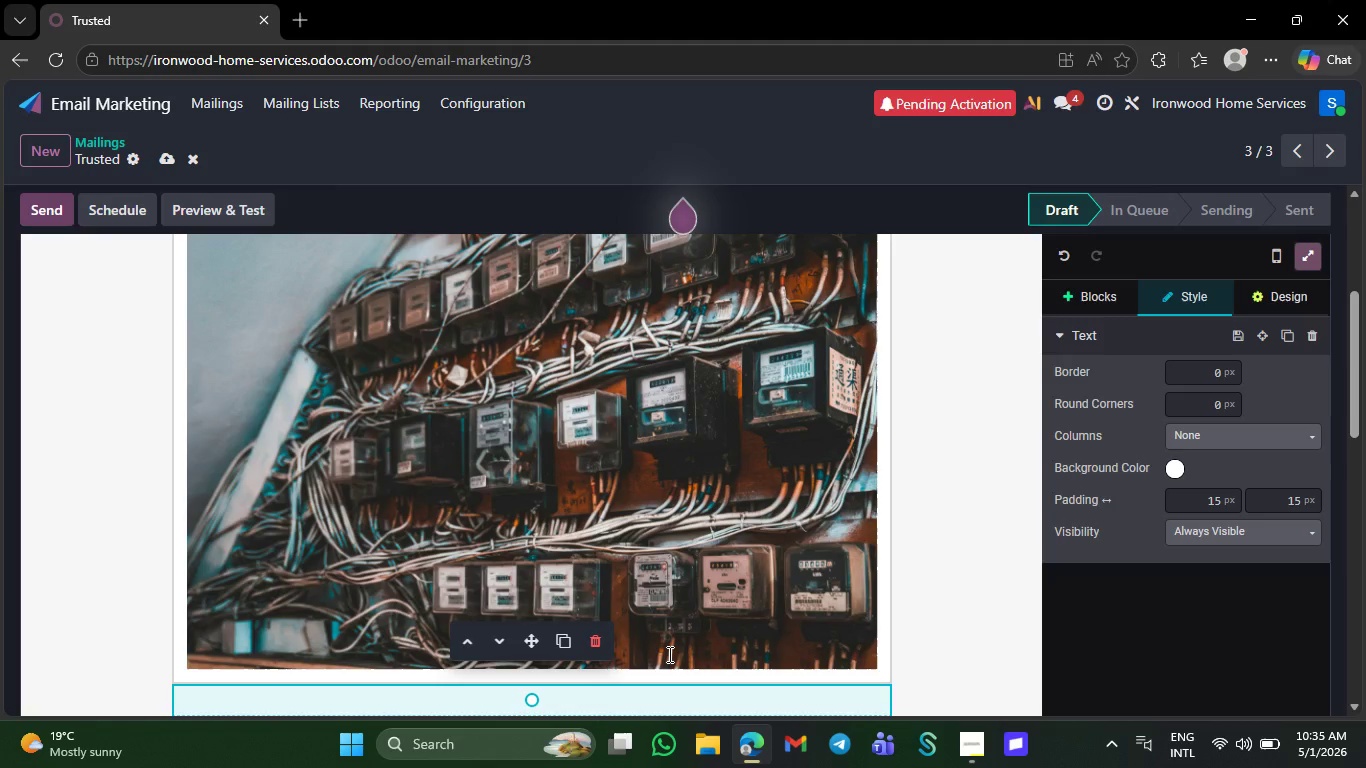 
left_click([705, 514])
 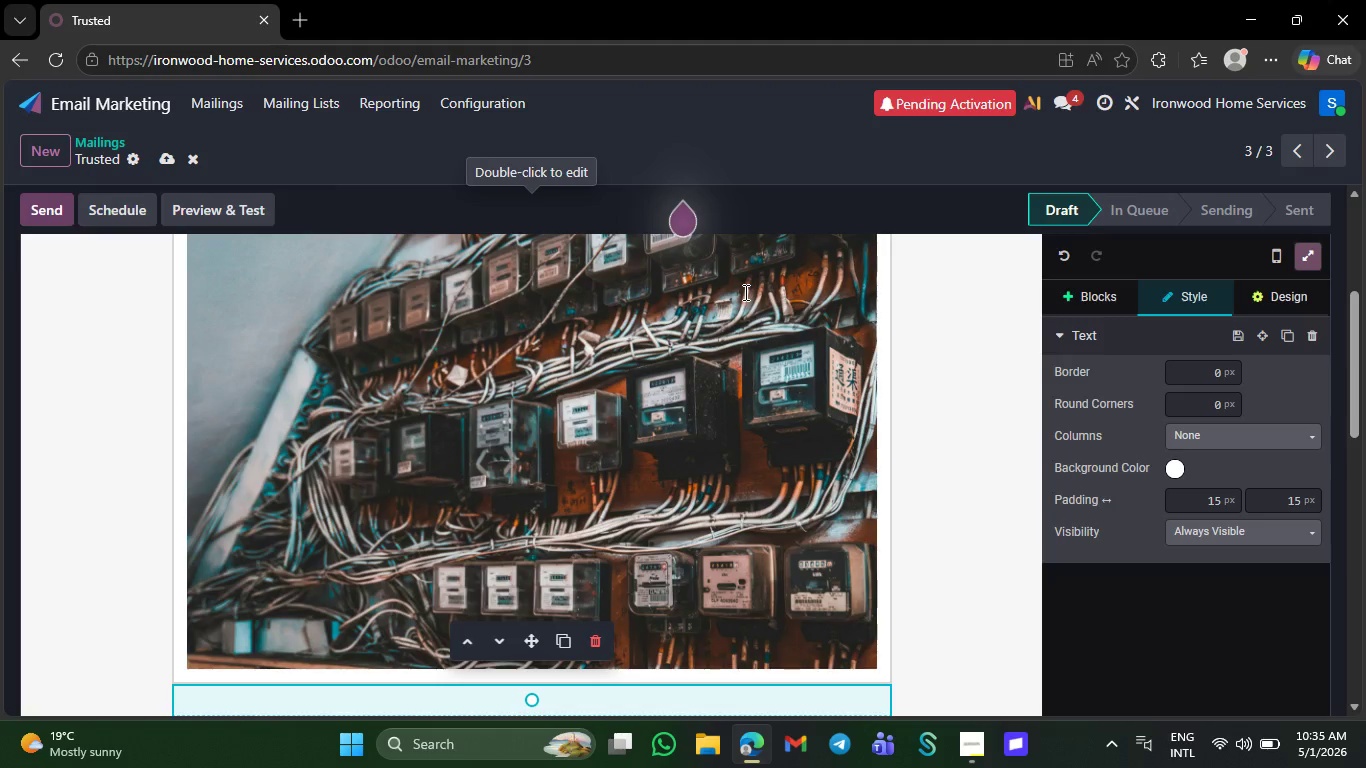 
scroll: coordinate [729, 434], scroll_direction: up, amount: 4.0
 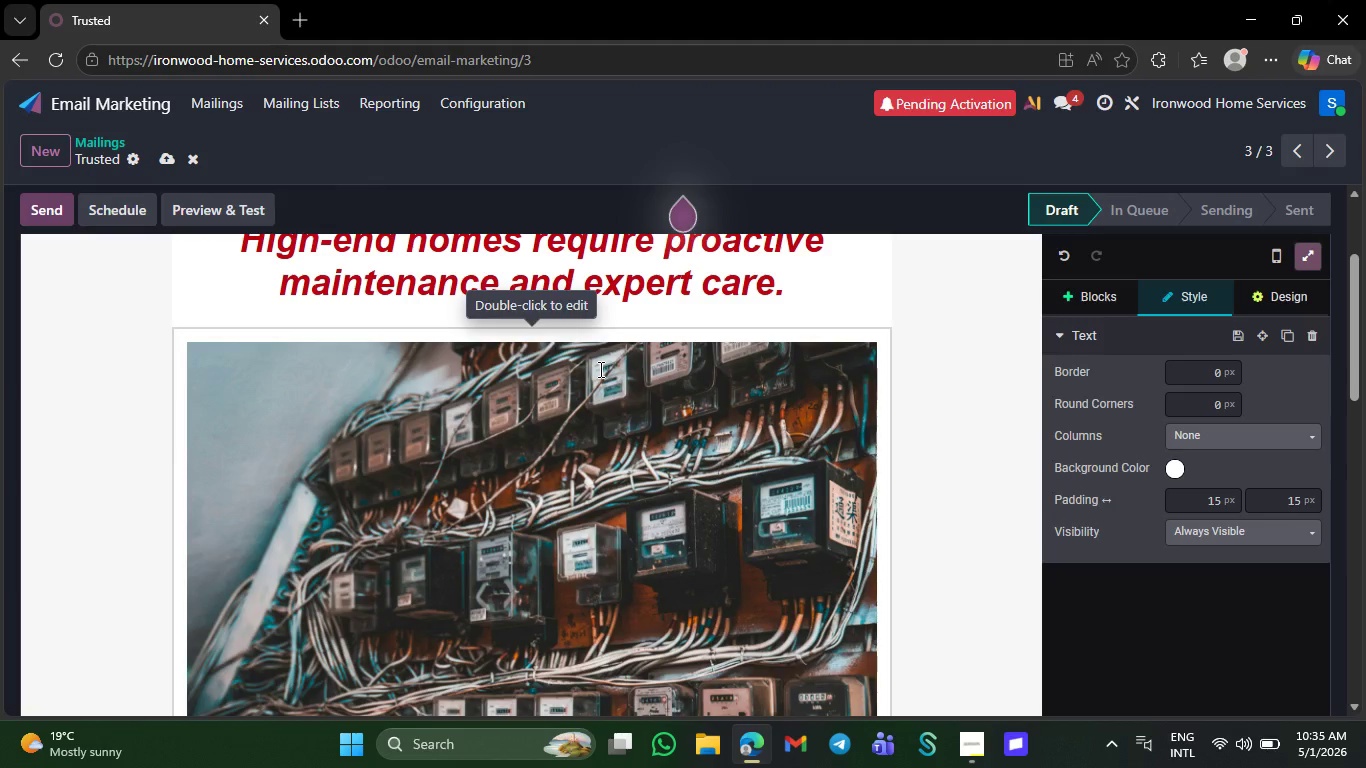 
left_click([586, 318])
 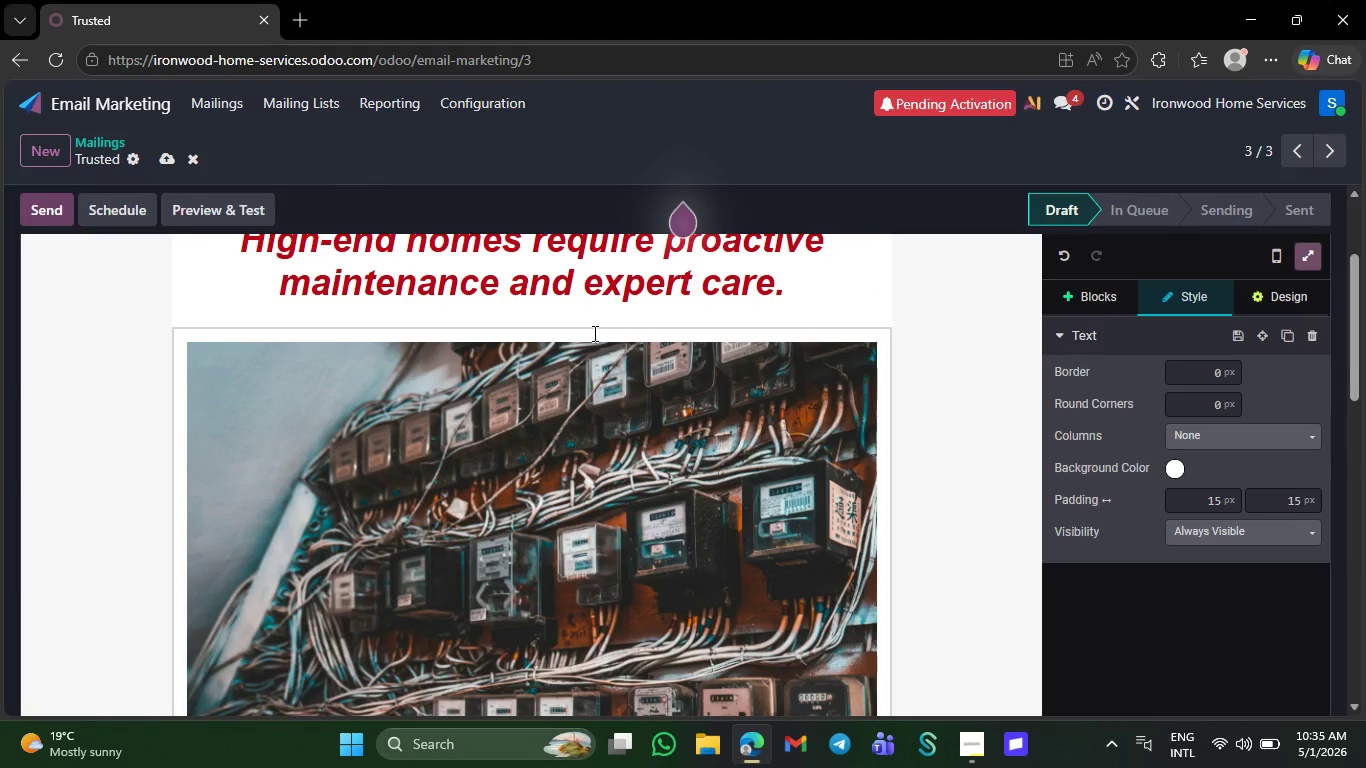 
left_click([595, 338])
 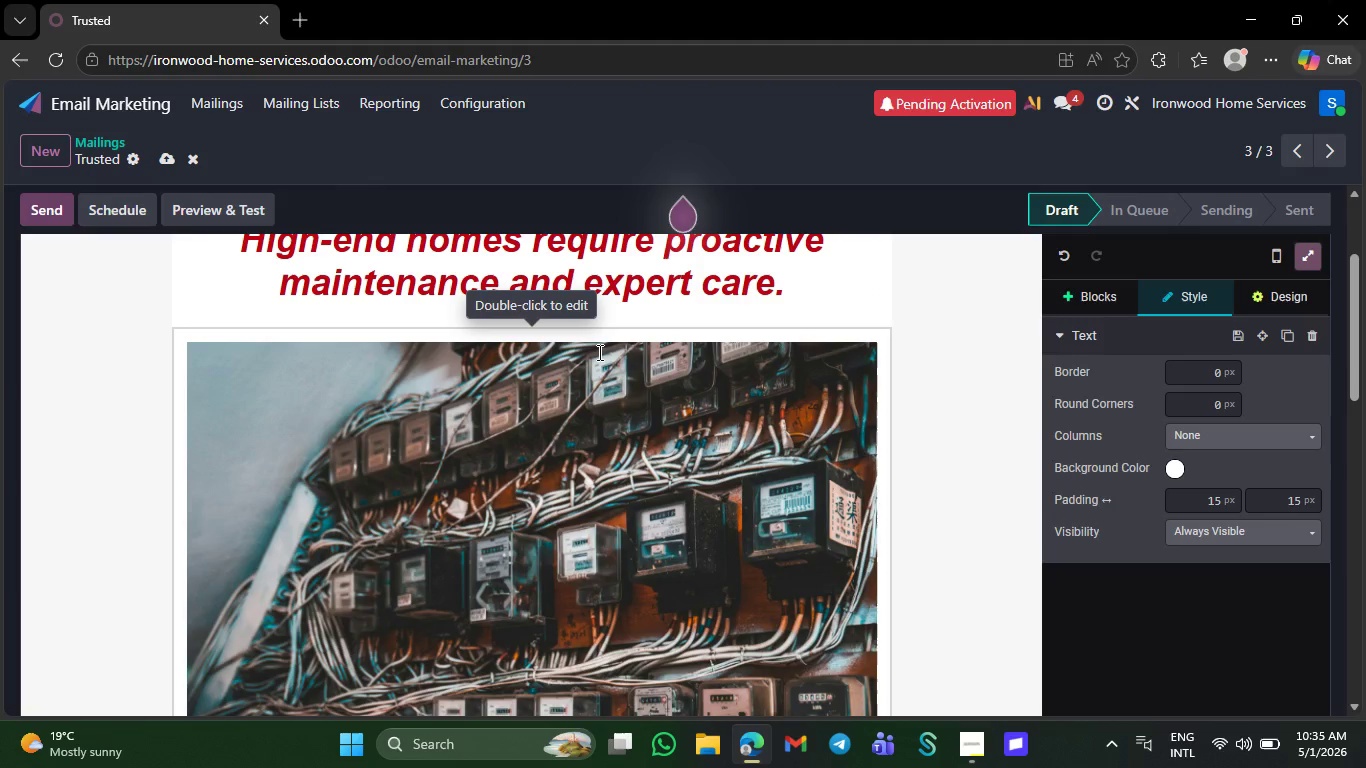 
left_click([598, 352])
 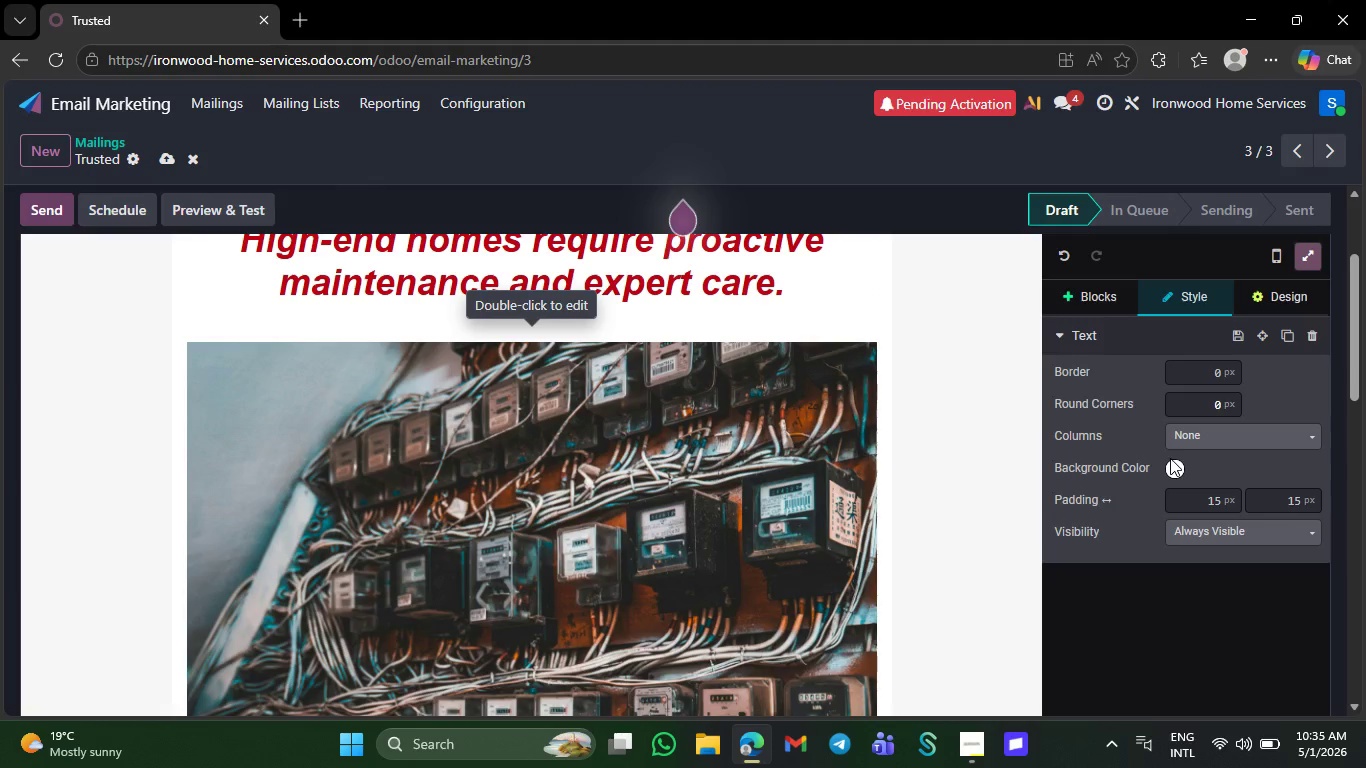 
left_click([1104, 293])
 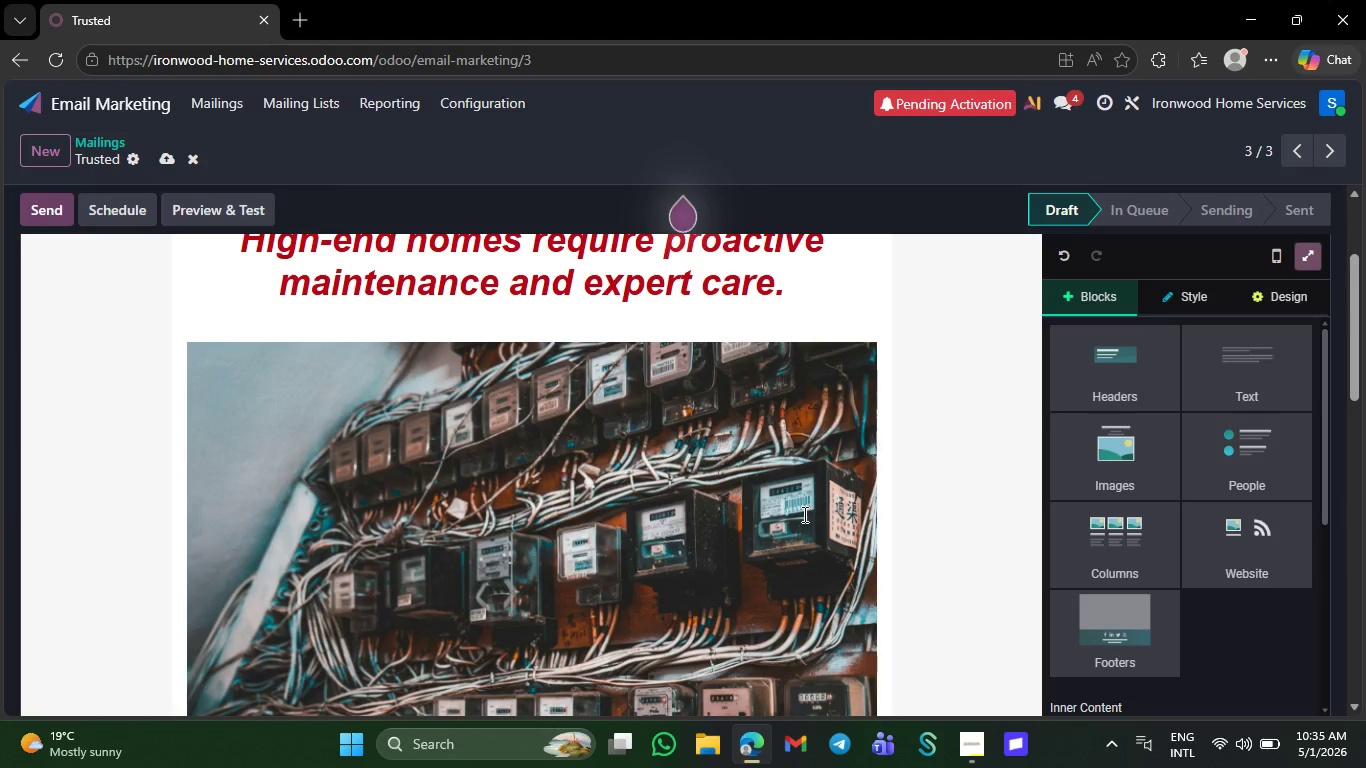 
left_click([800, 516])
 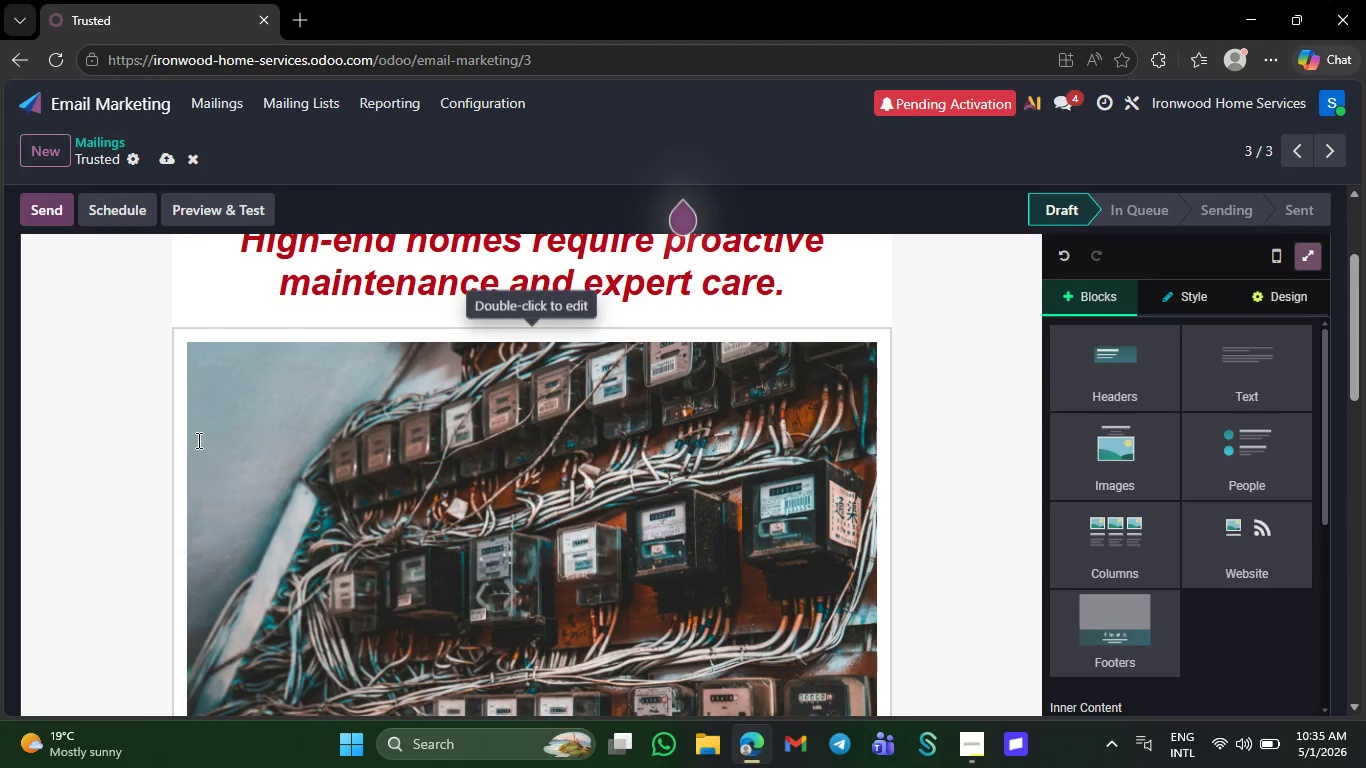 
left_click([197, 440])
 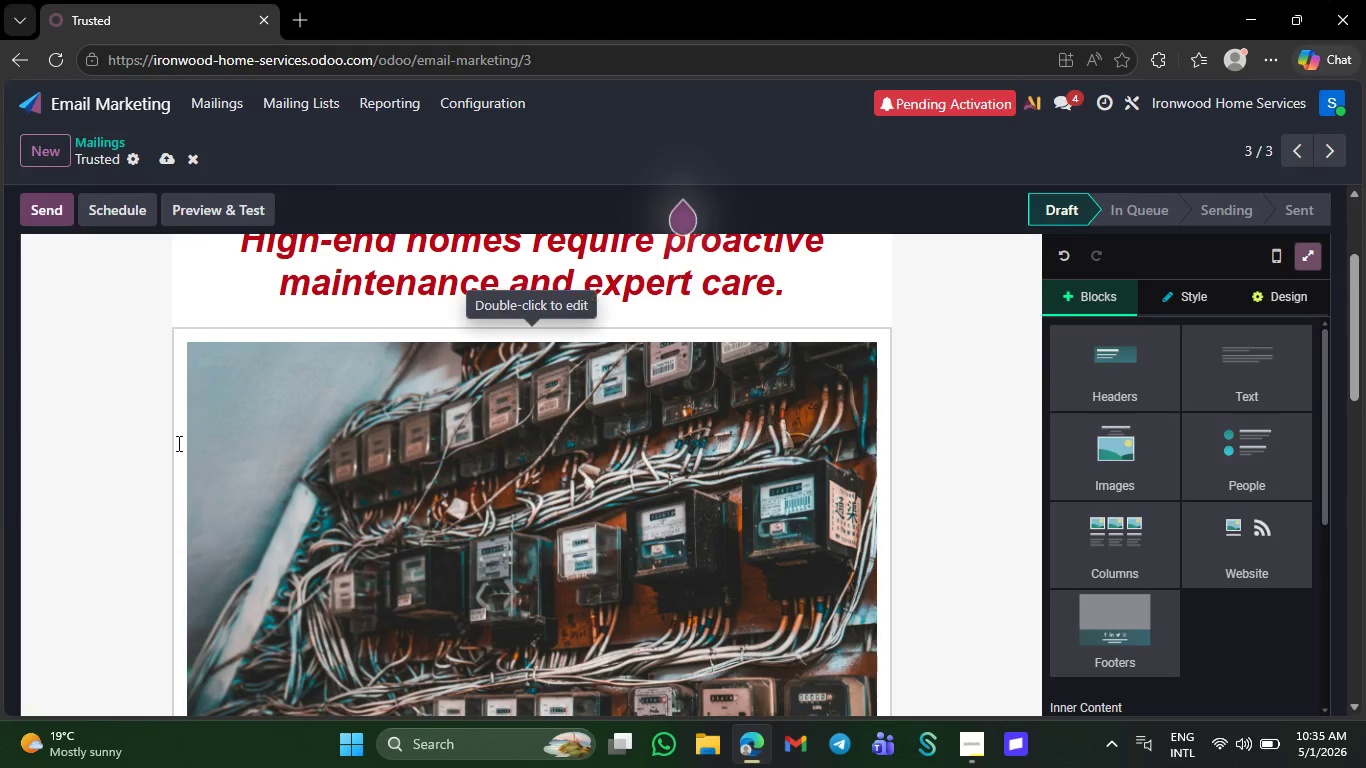 
left_click([177, 443])
 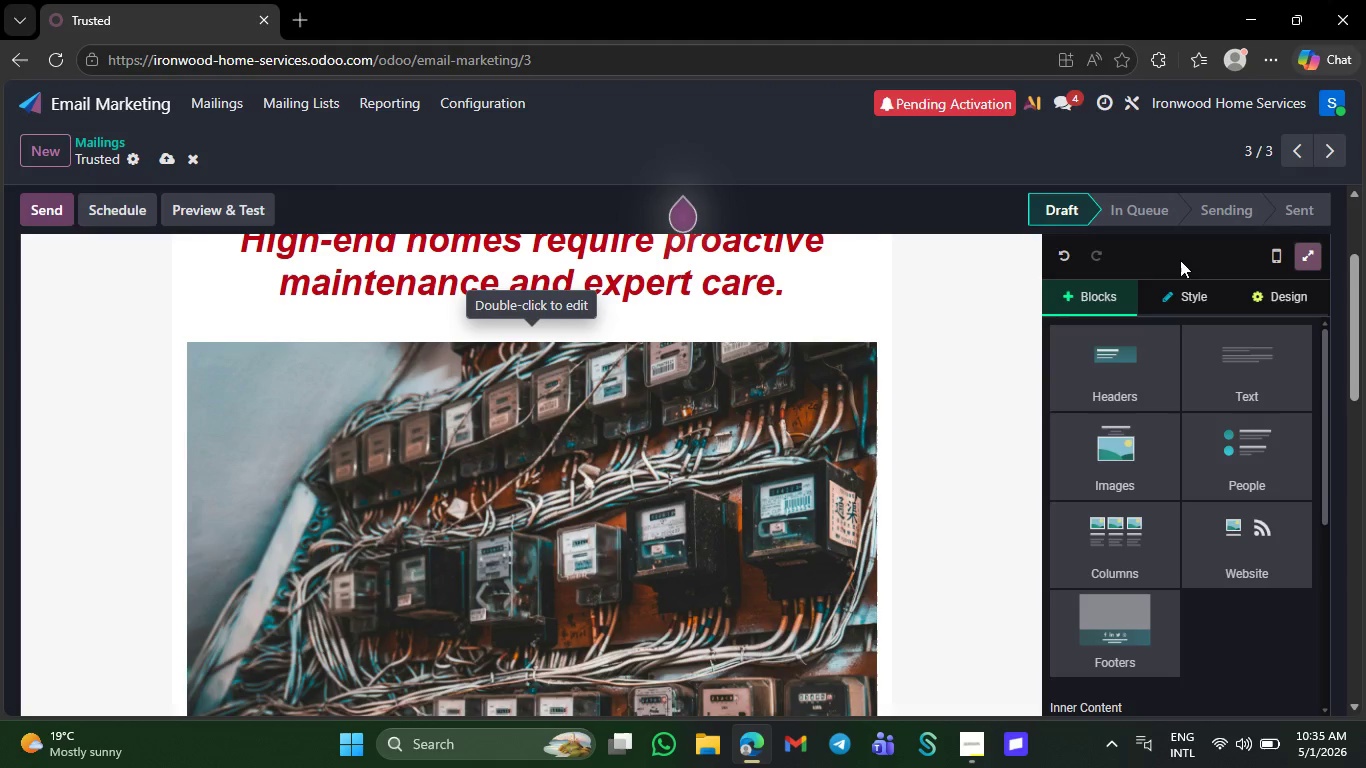 
left_click([1281, 288])
 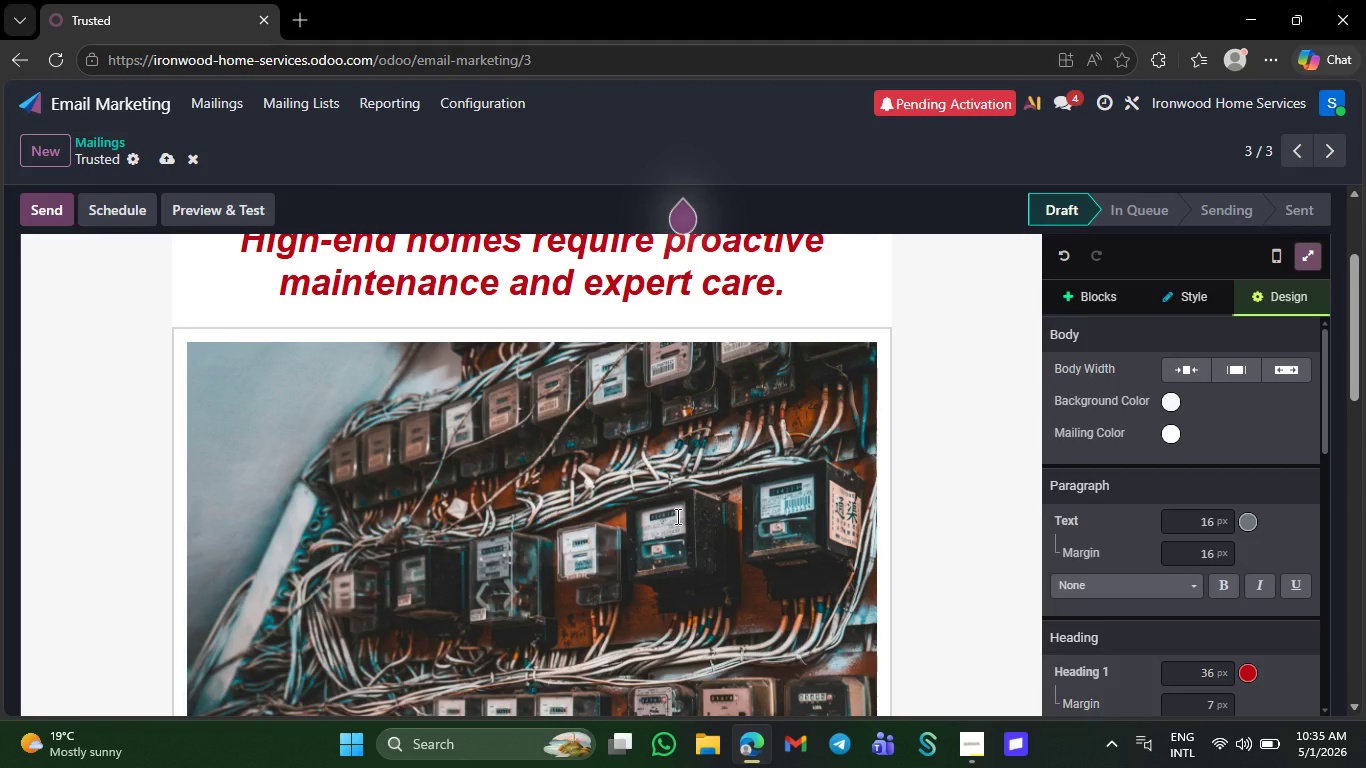 
left_click([567, 484])
 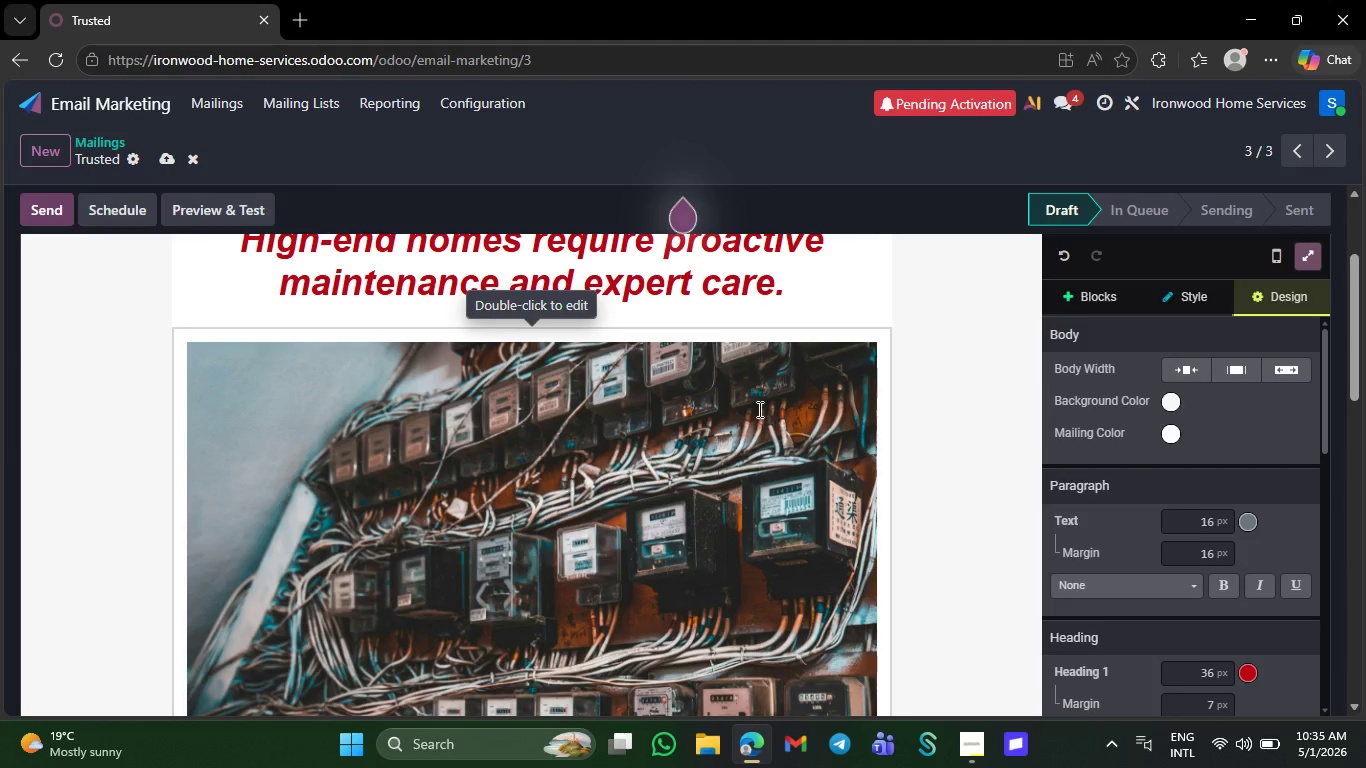 
scroll: coordinate [862, 454], scroll_direction: down, amount: 12.0
 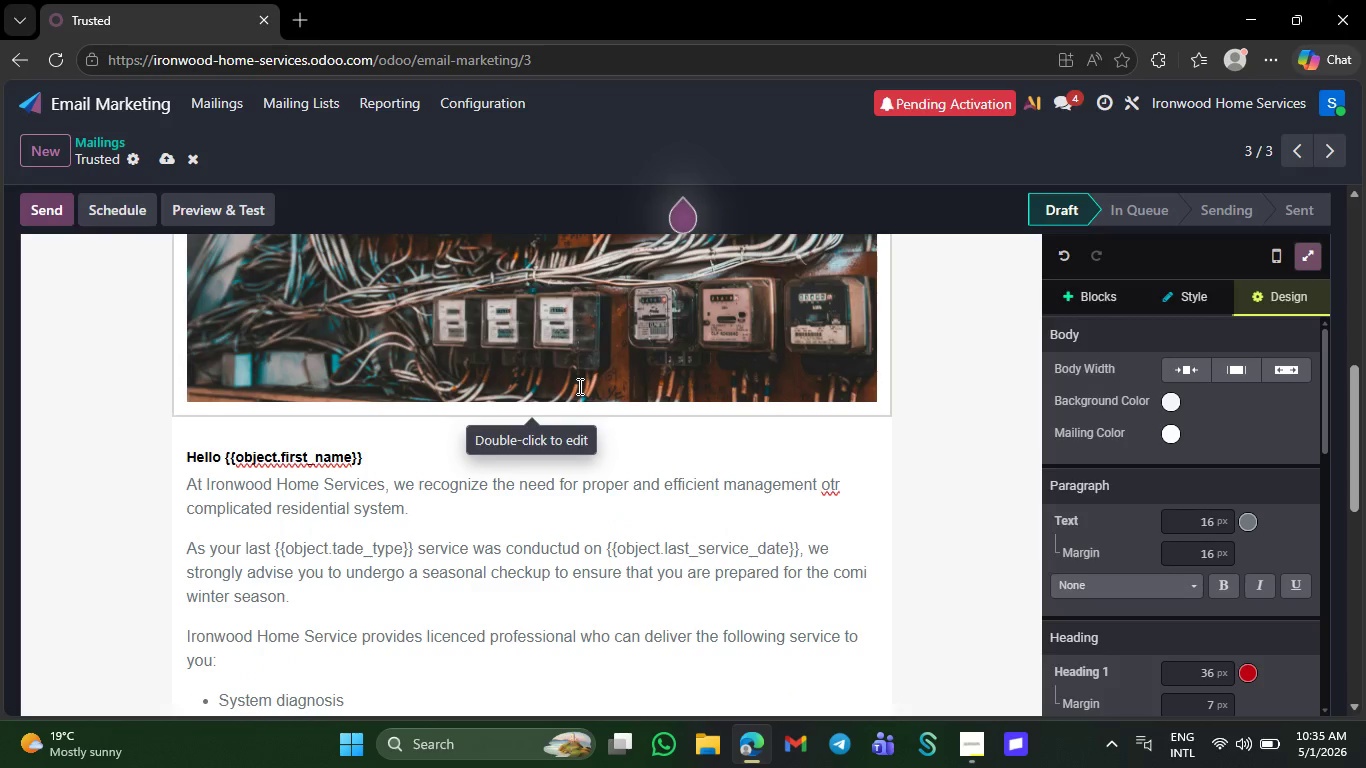 
left_click([578, 386])
 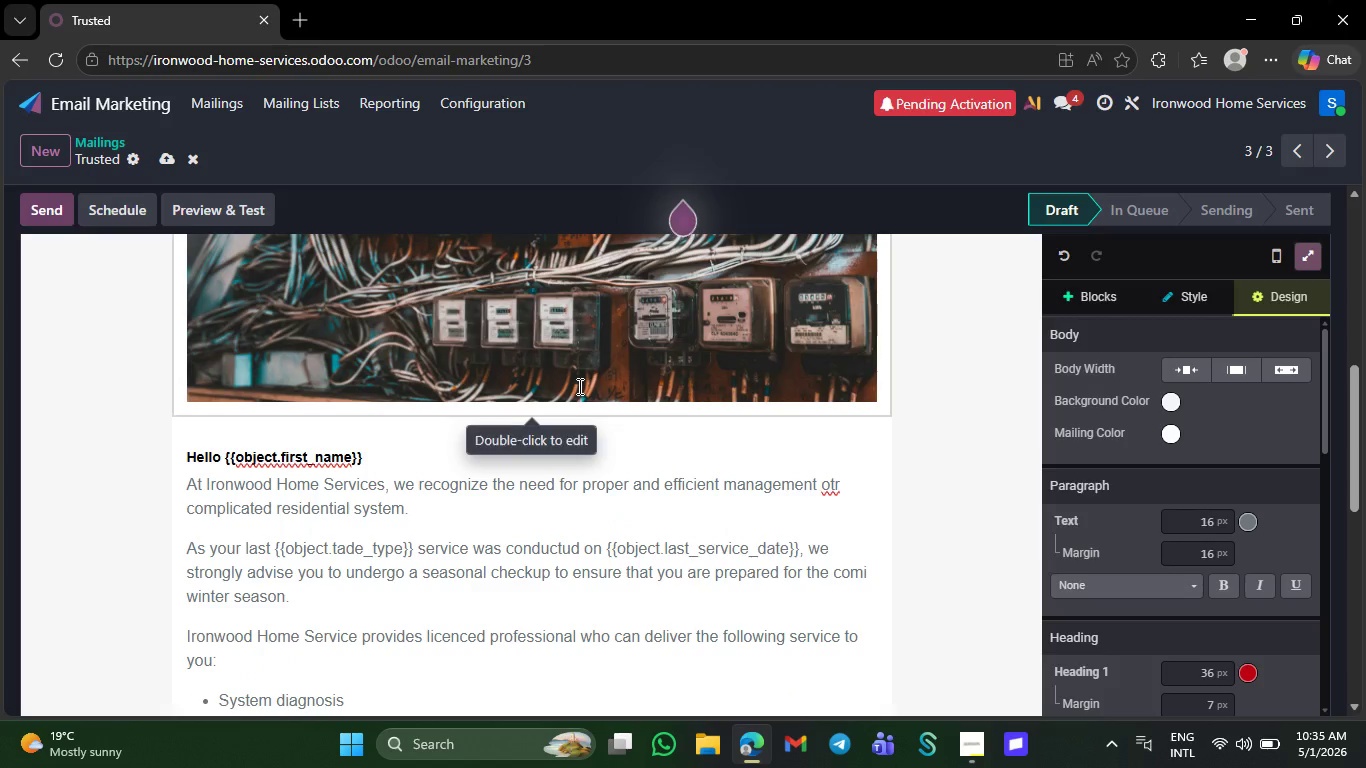 
left_click([578, 386])
 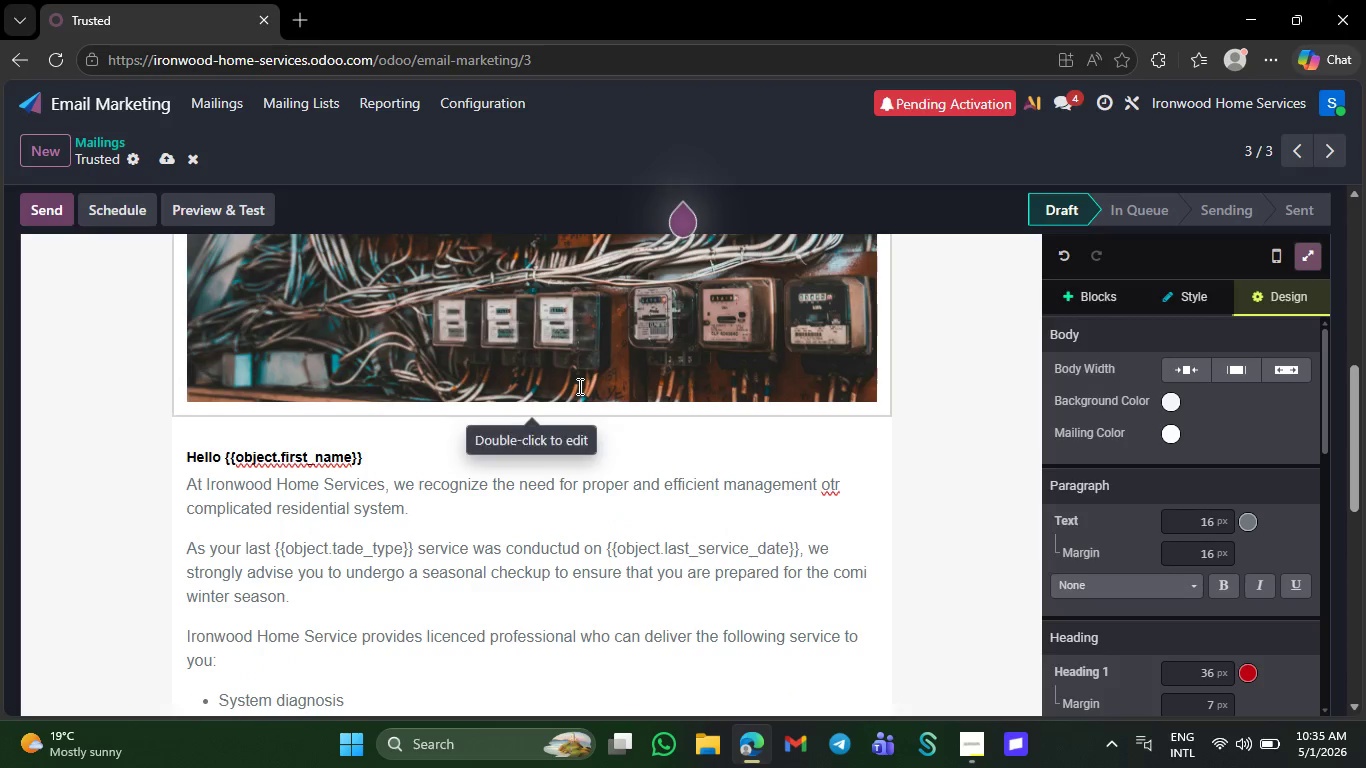 
double_click([578, 386])
 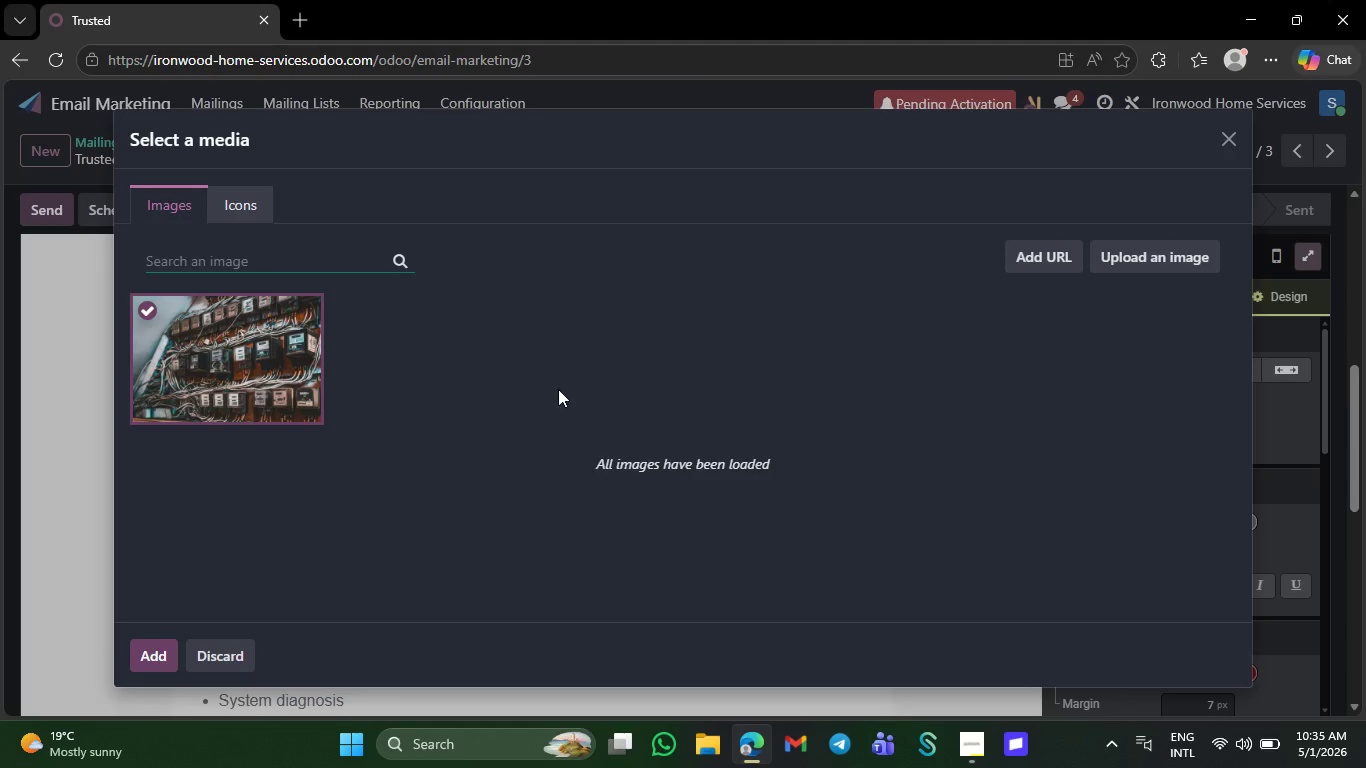 
left_click([285, 344])
 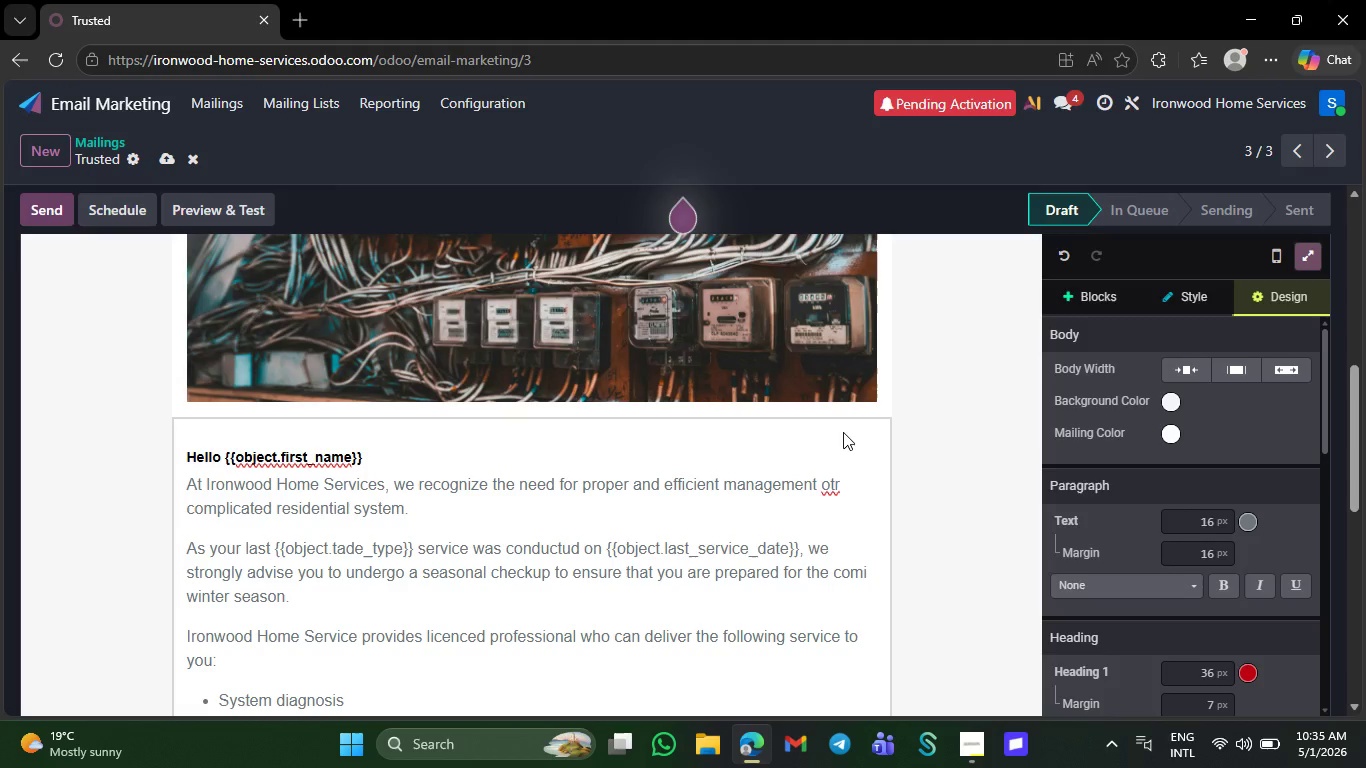 
scroll: coordinate [1175, 532], scroll_direction: down, amount: 15.0
 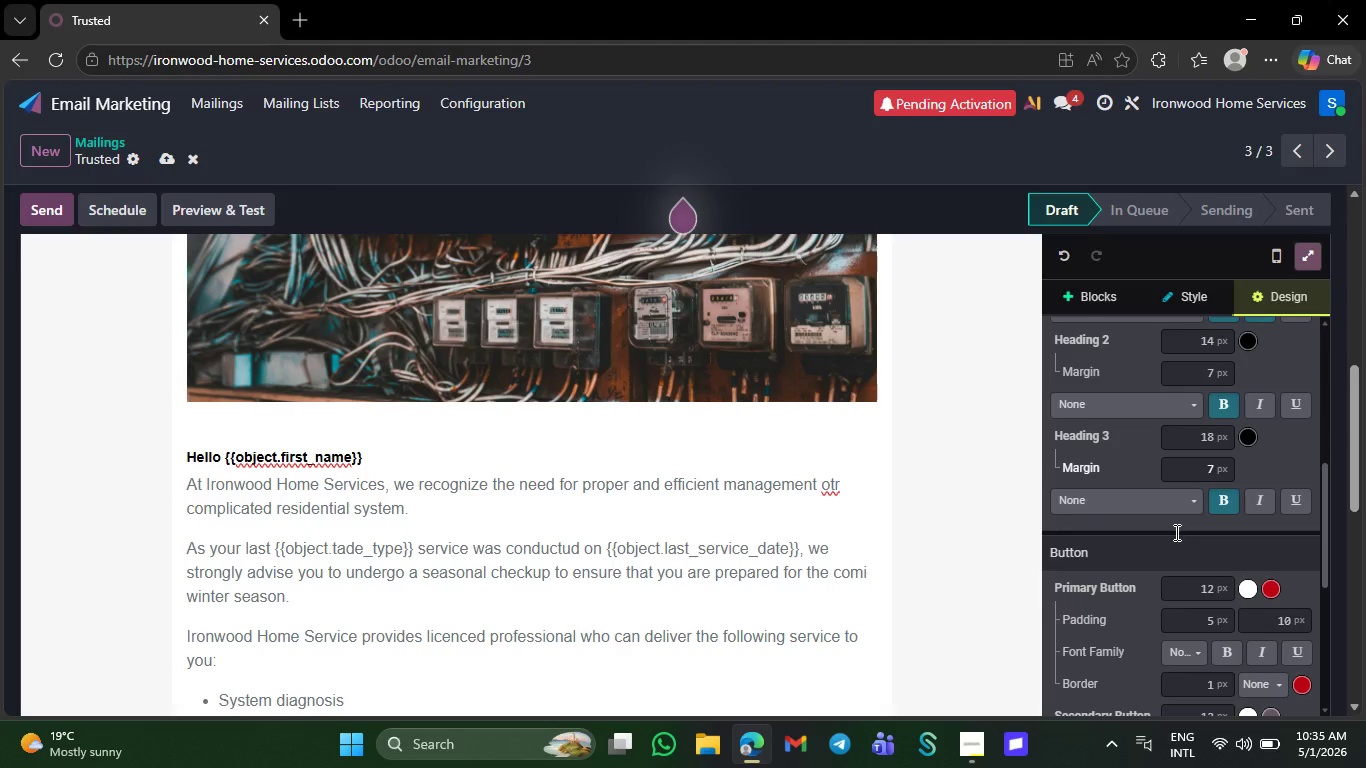 
scroll: coordinate [1175, 532], scroll_direction: up, amount: 10.0
 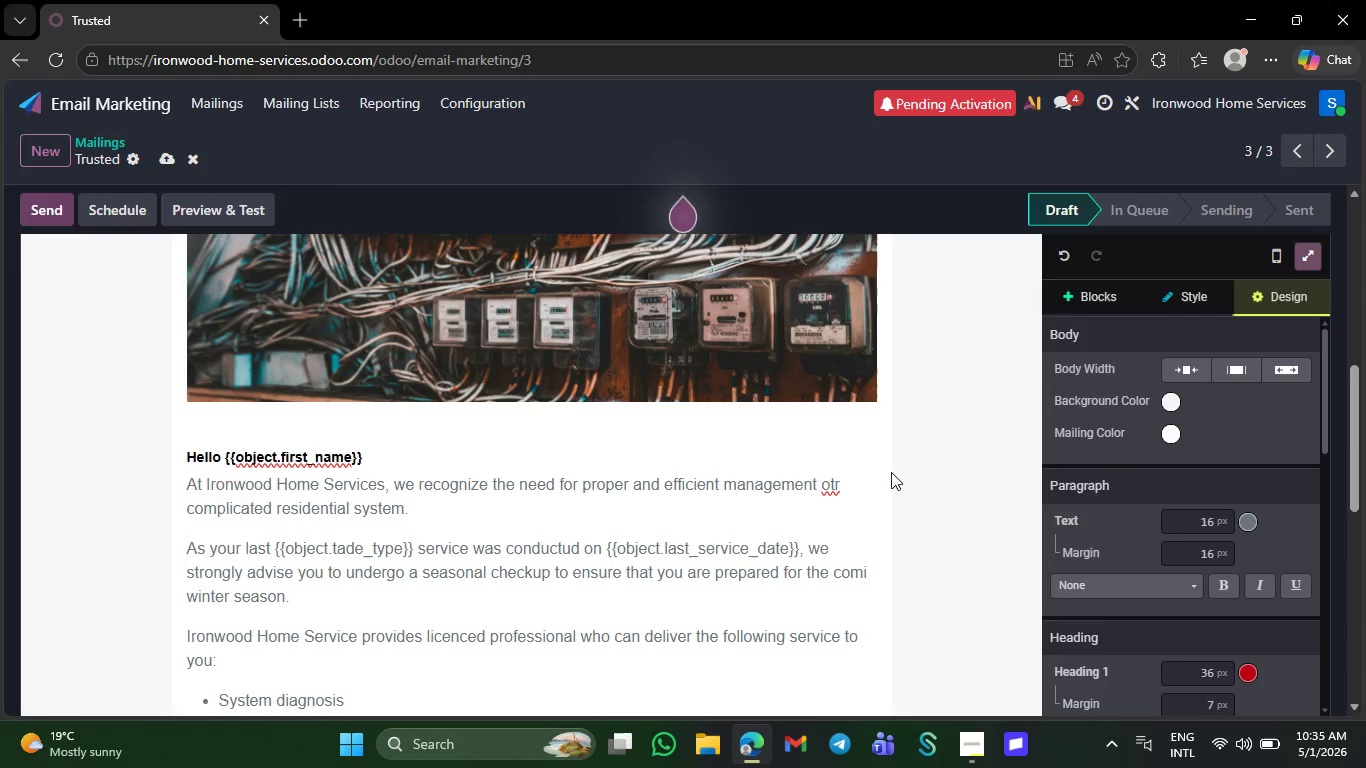 
left_click([796, 358])
 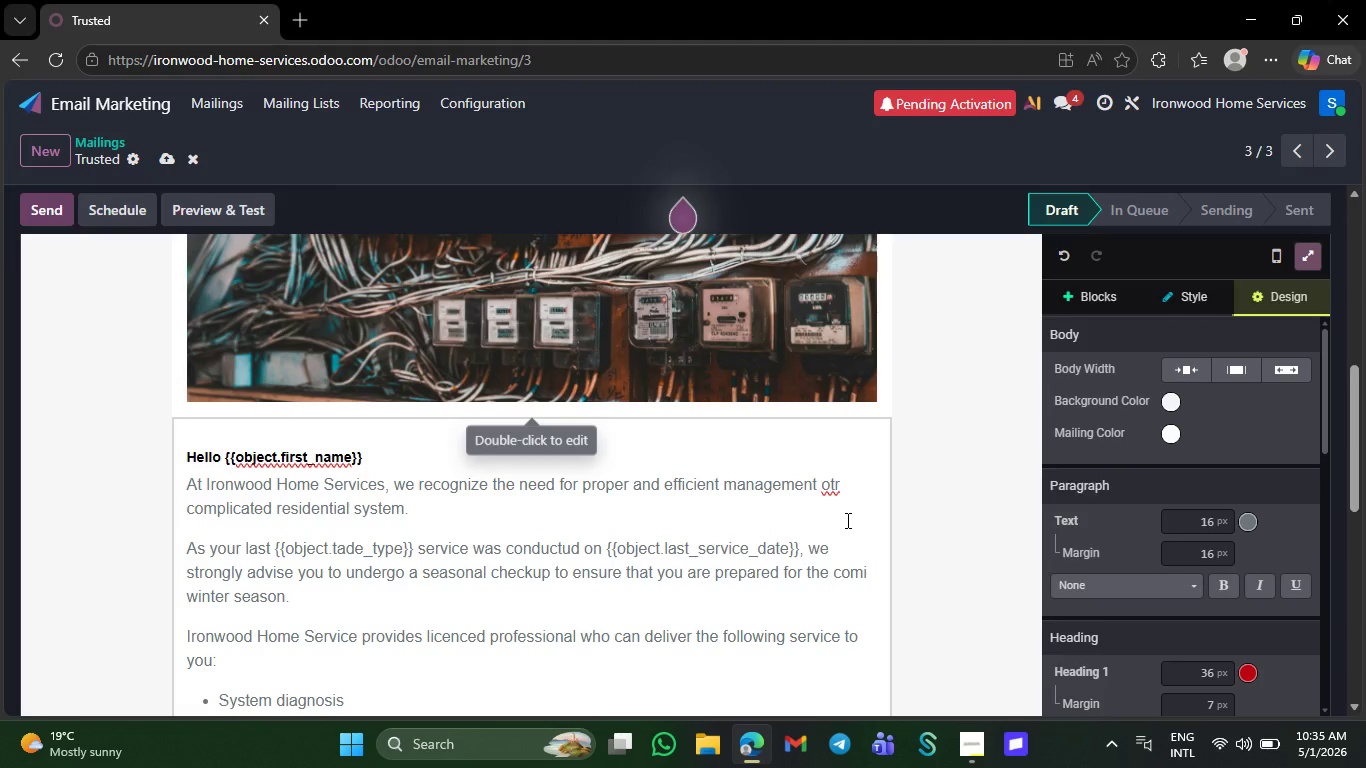 
right_click([831, 478])
 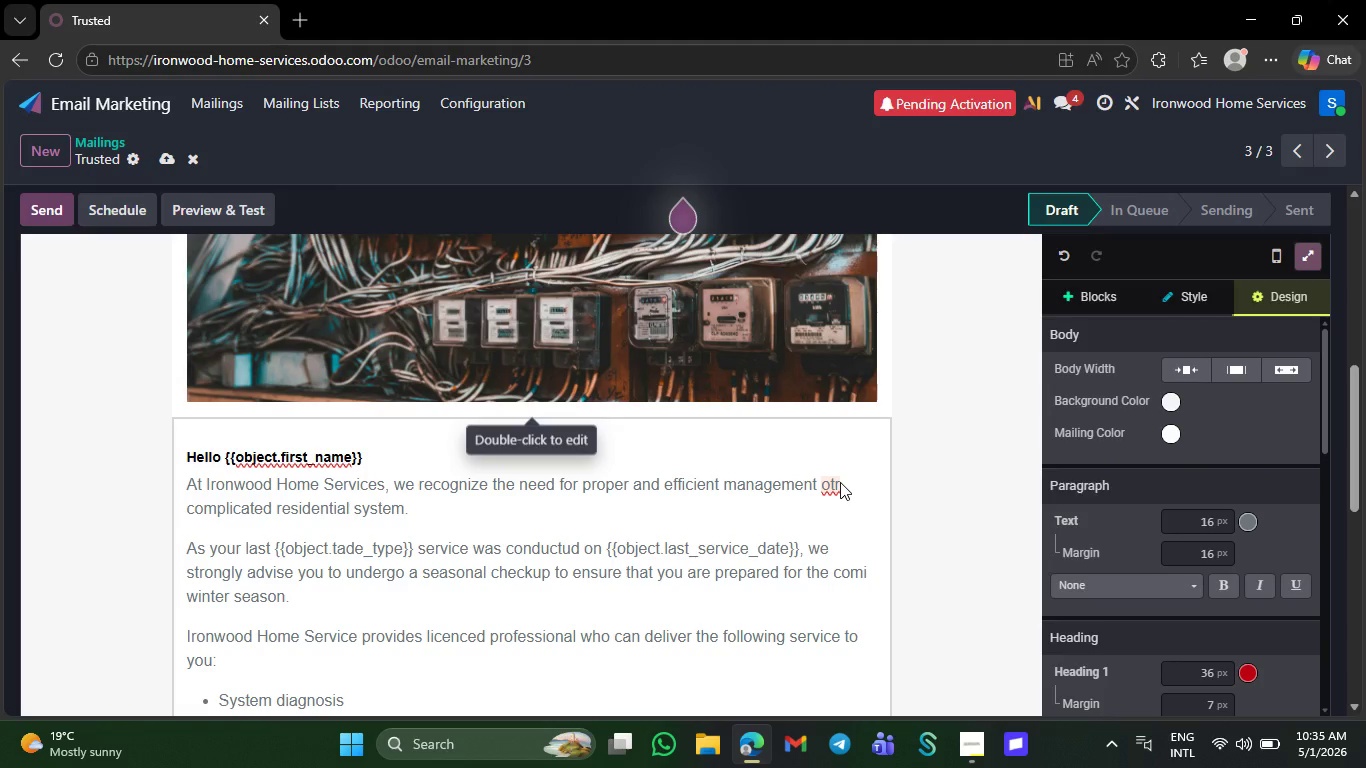 
left_click([834, 483])
 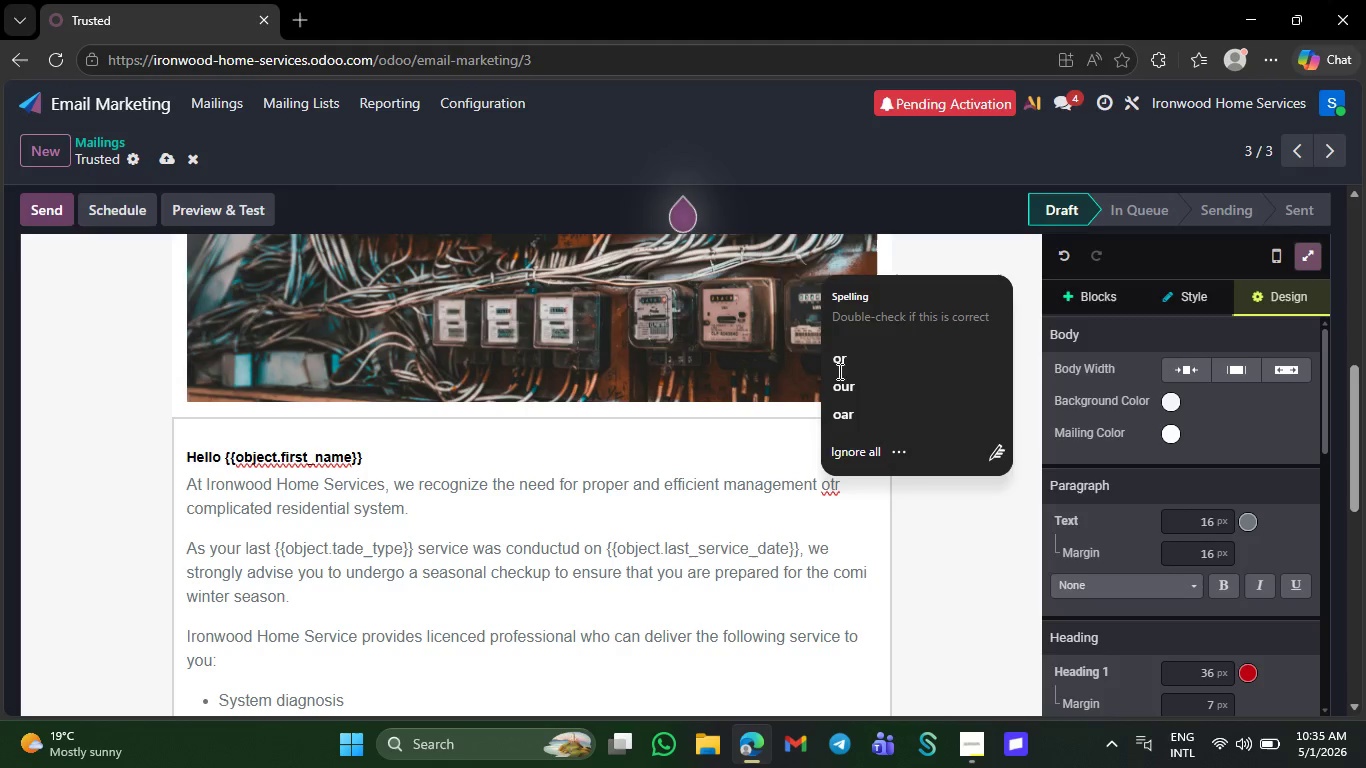 
left_click([845, 354])
 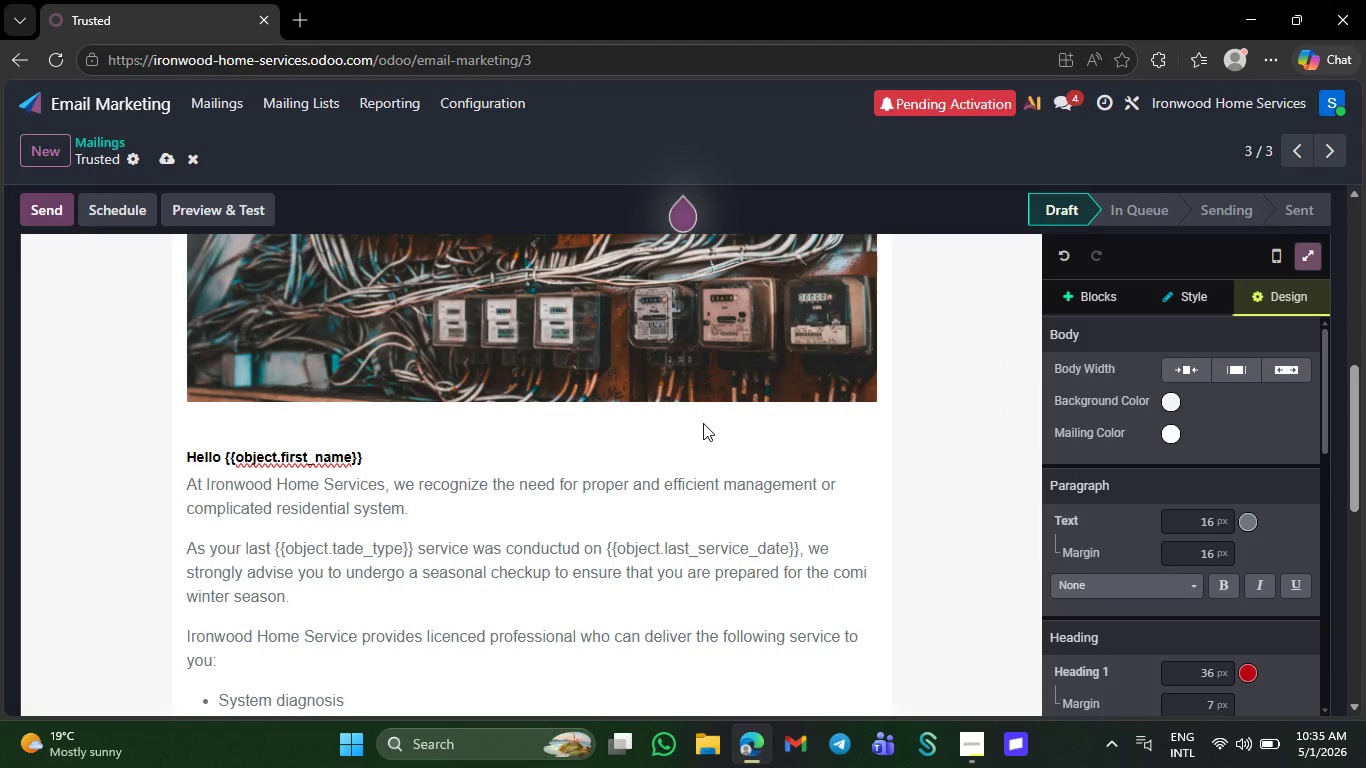 
scroll: coordinate [703, 451], scroll_direction: down, amount: 11.0
 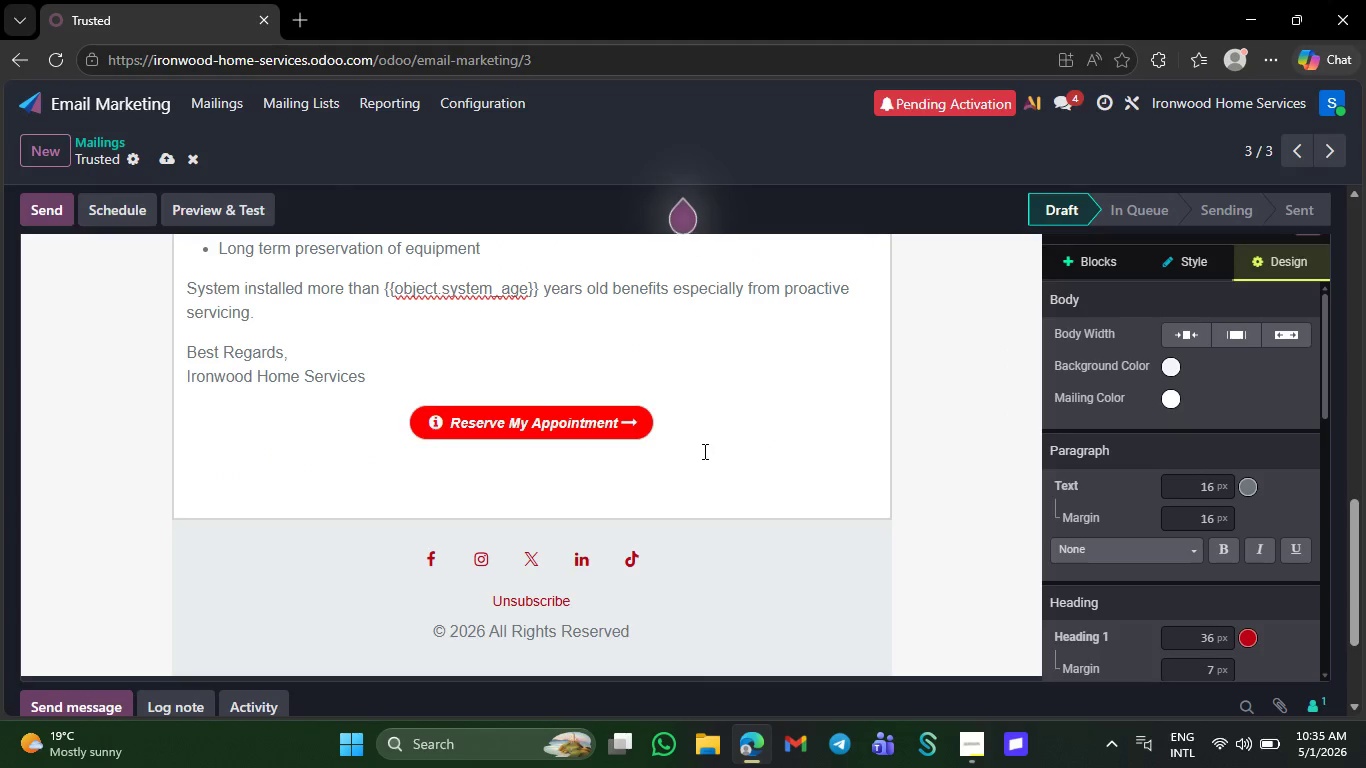 
scroll: coordinate [709, 450], scroll_direction: up, amount: 28.0
 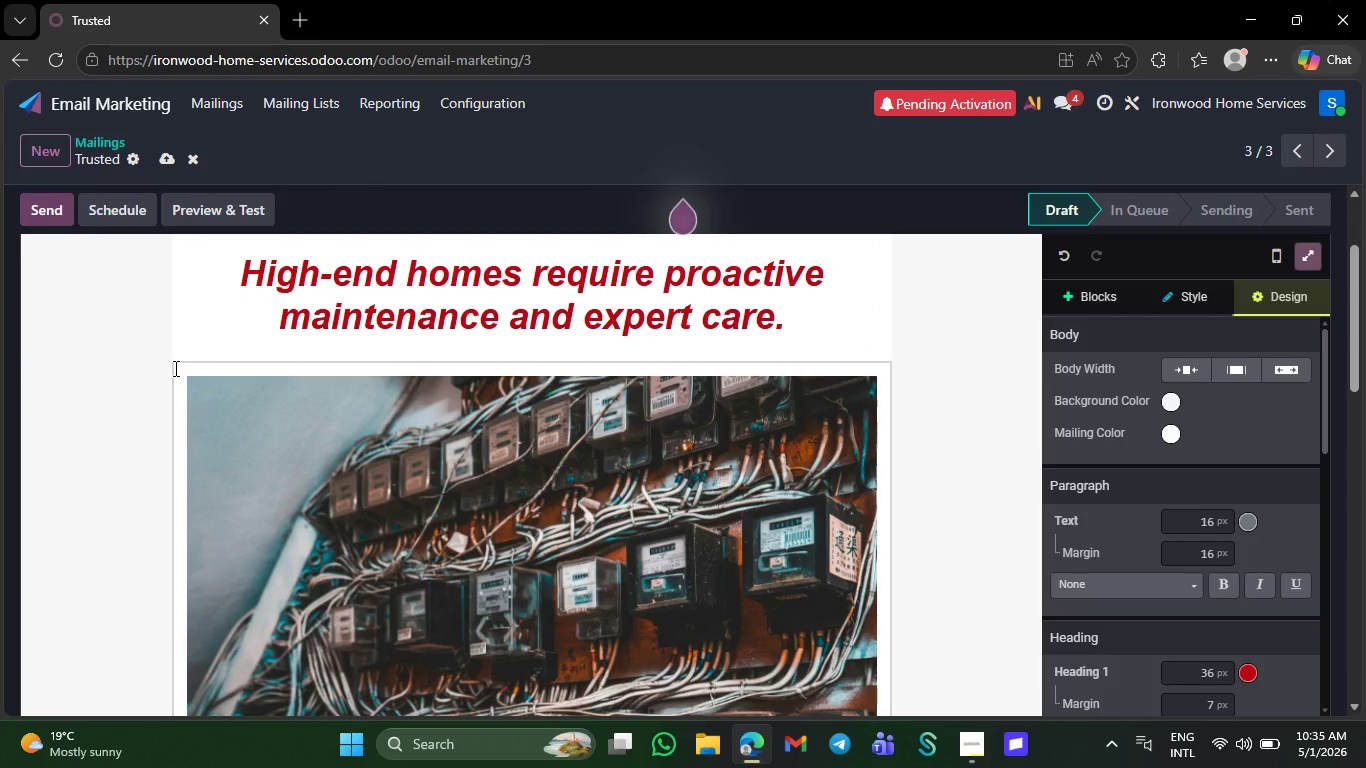 
left_click([179, 368])
 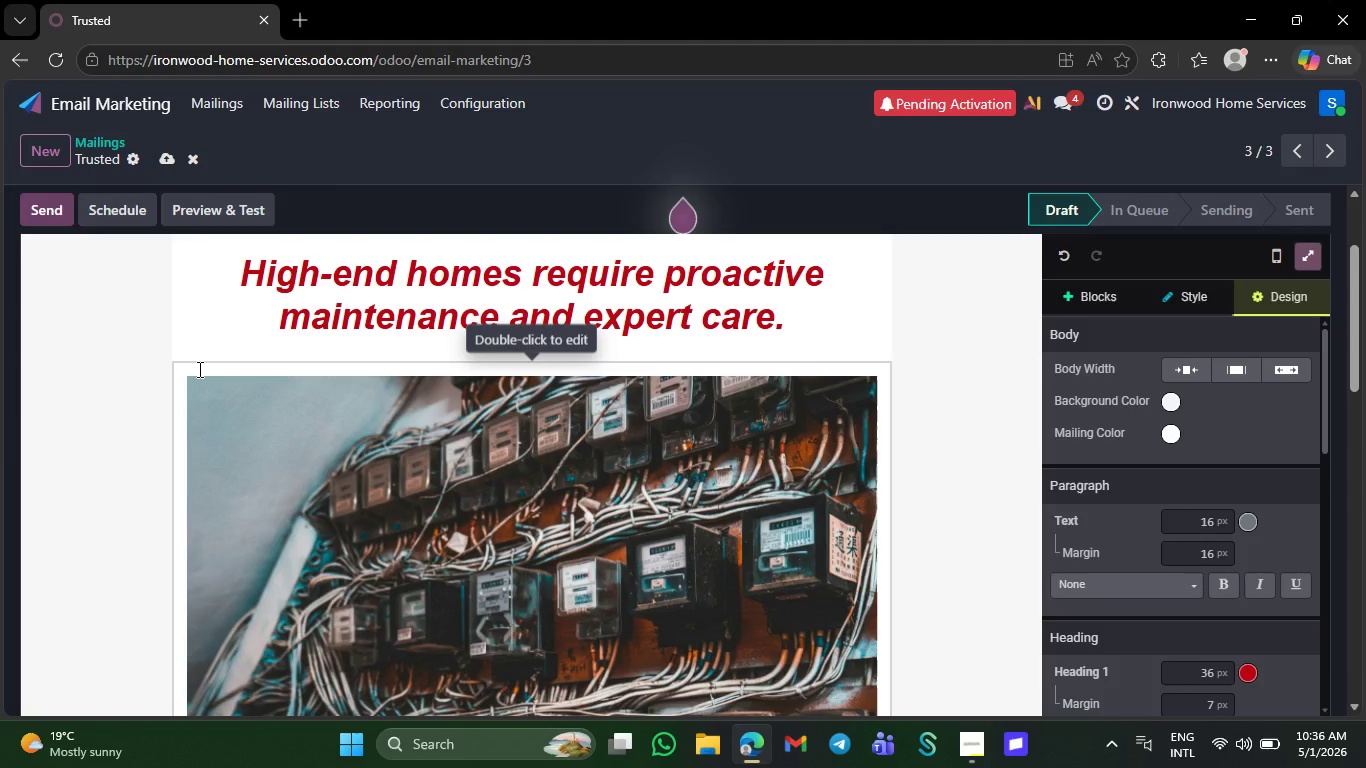 
left_click([198, 369])
 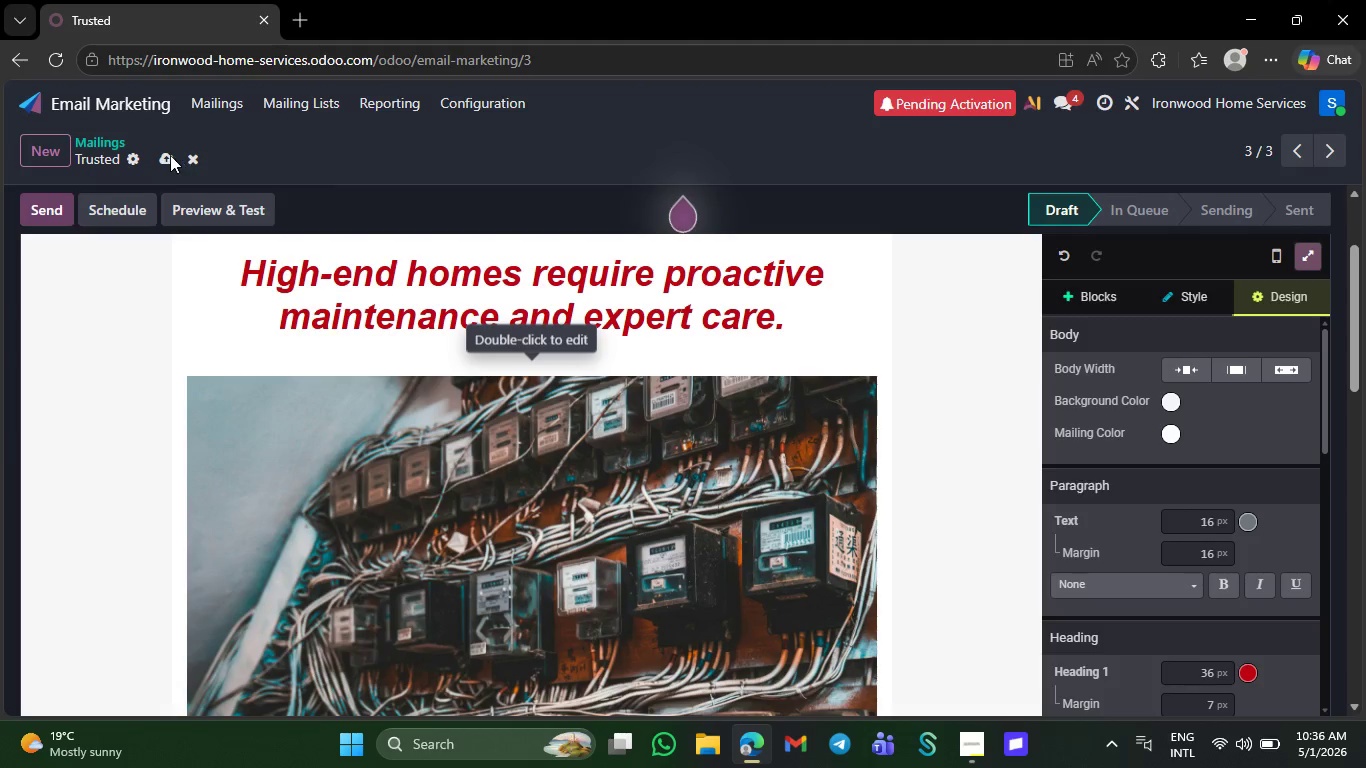 
left_click([170, 155])
 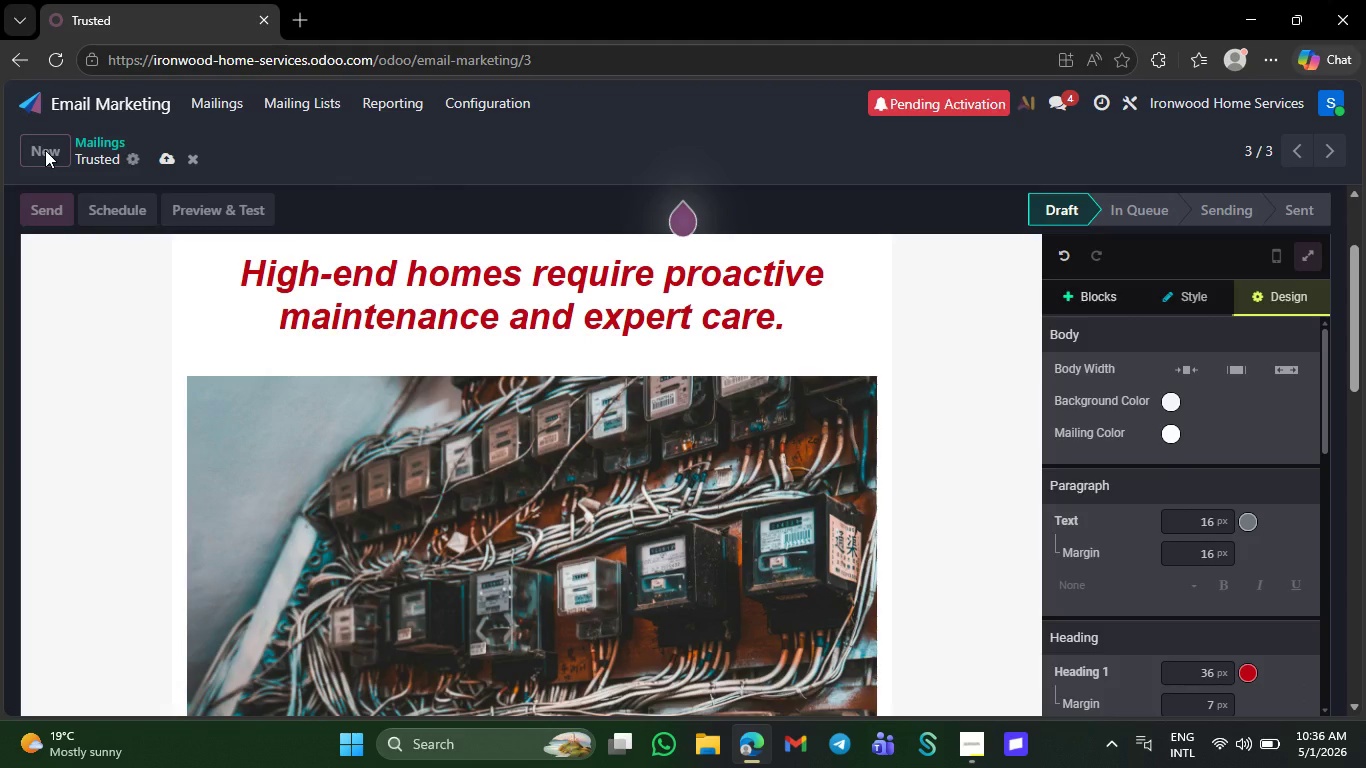 
wait(9.97)
 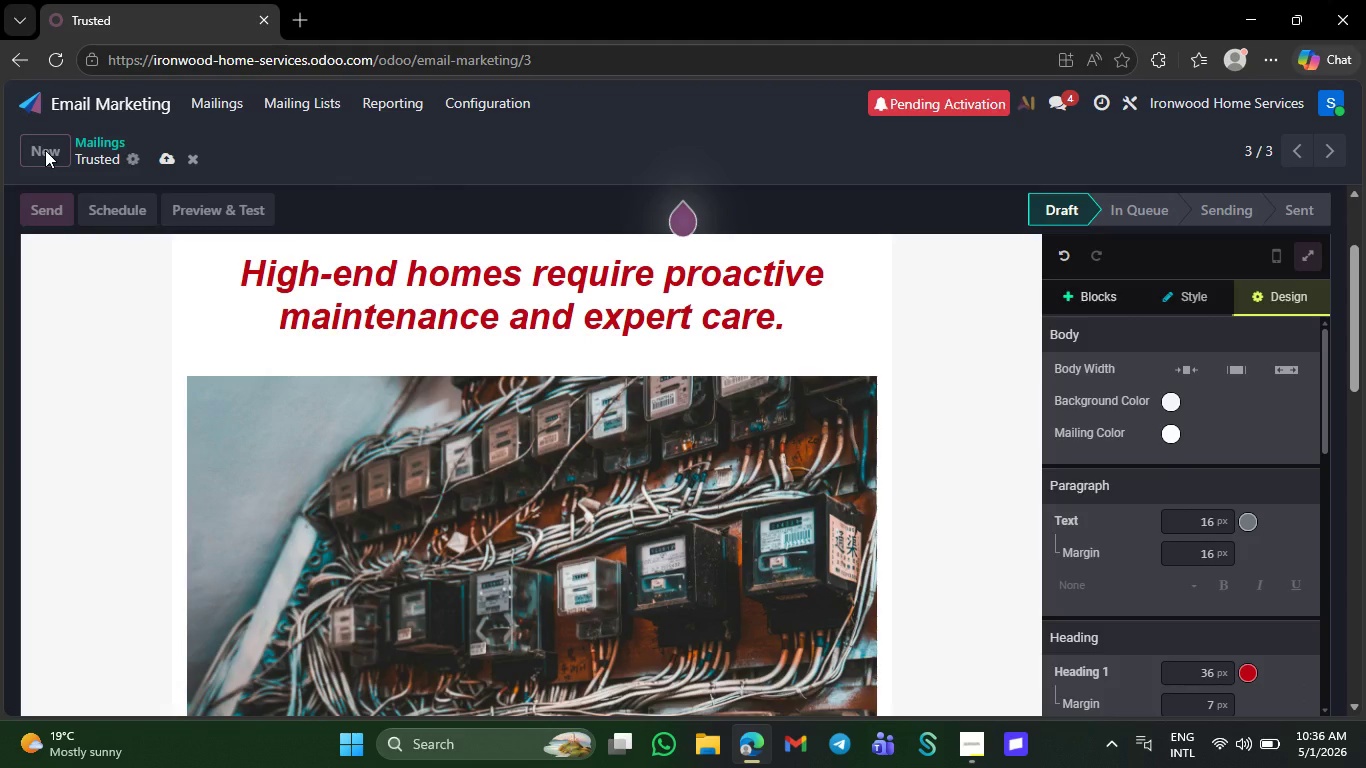 
left_click([969, 745])